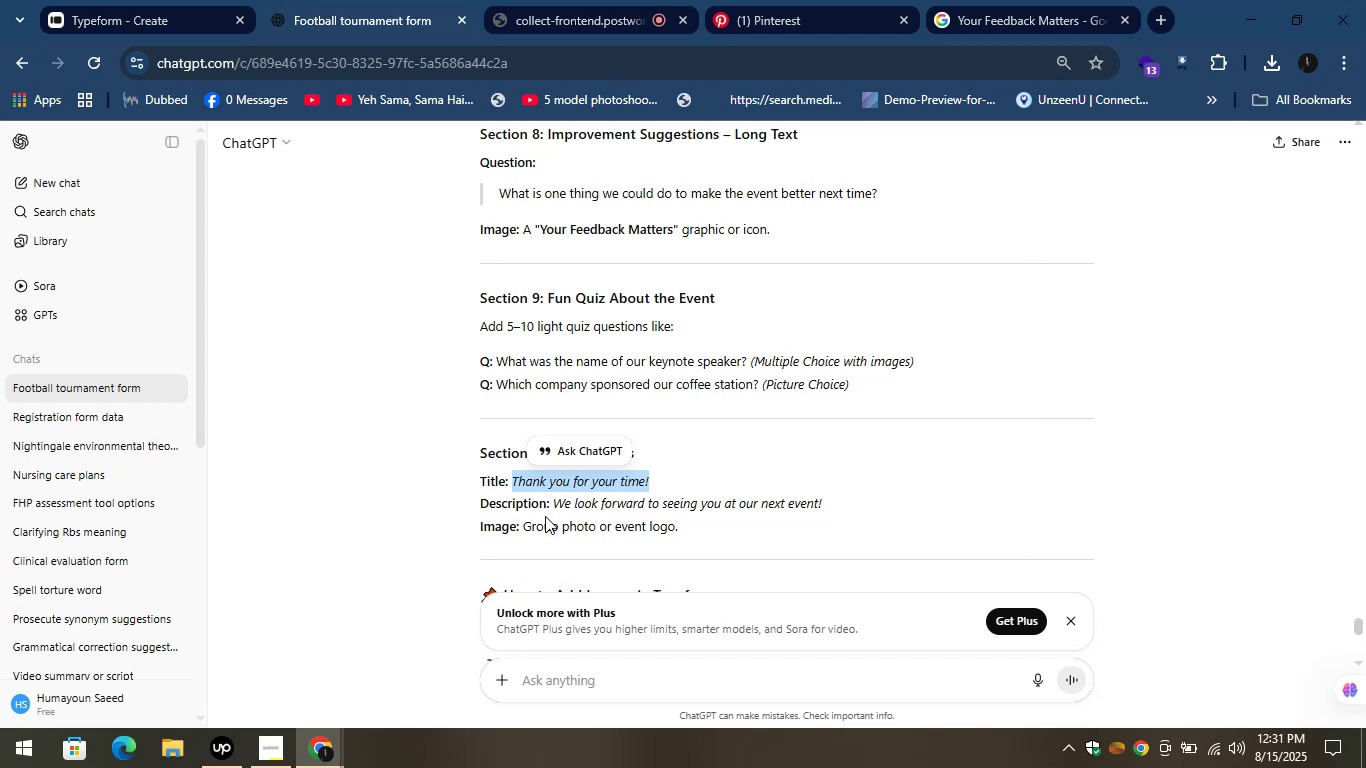 
left_click_drag(start_coordinate=[551, 503], to_coordinate=[834, 510])
 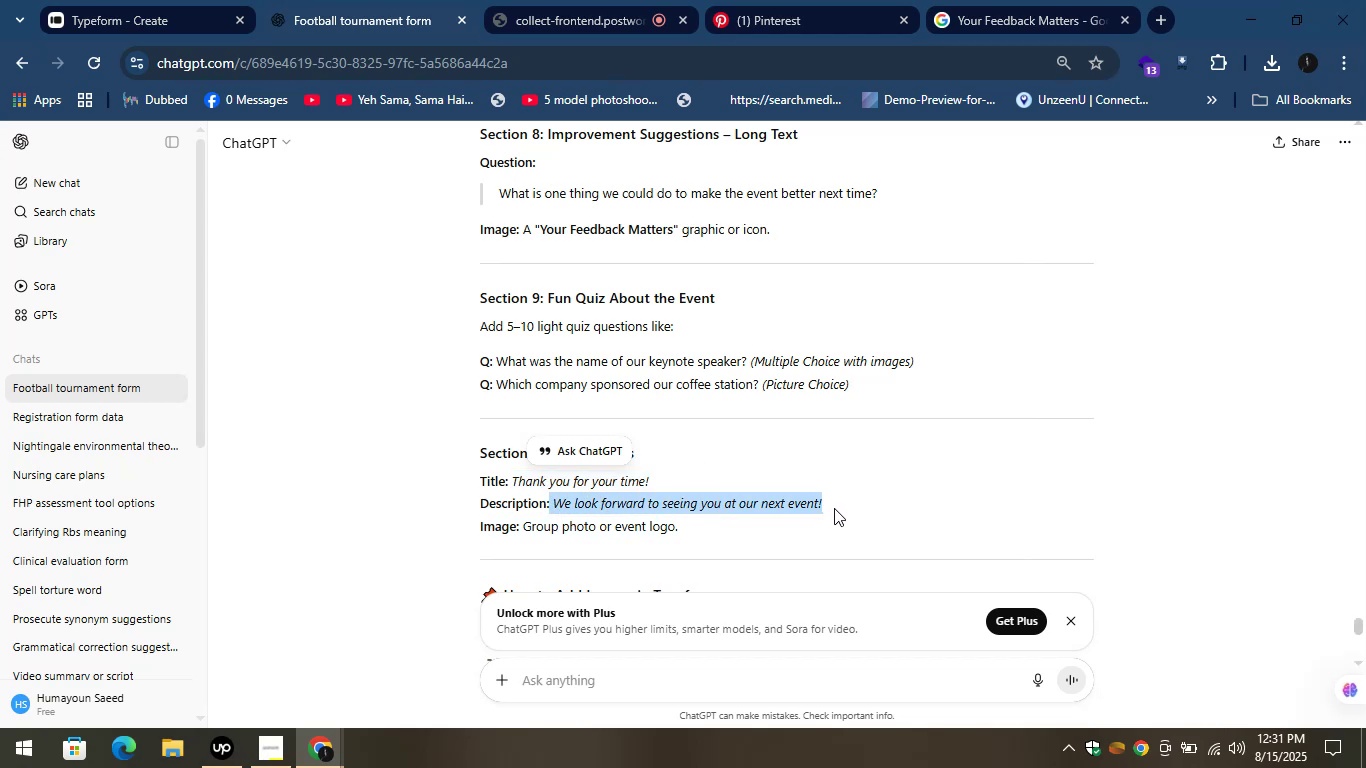 
key(Control+C)
 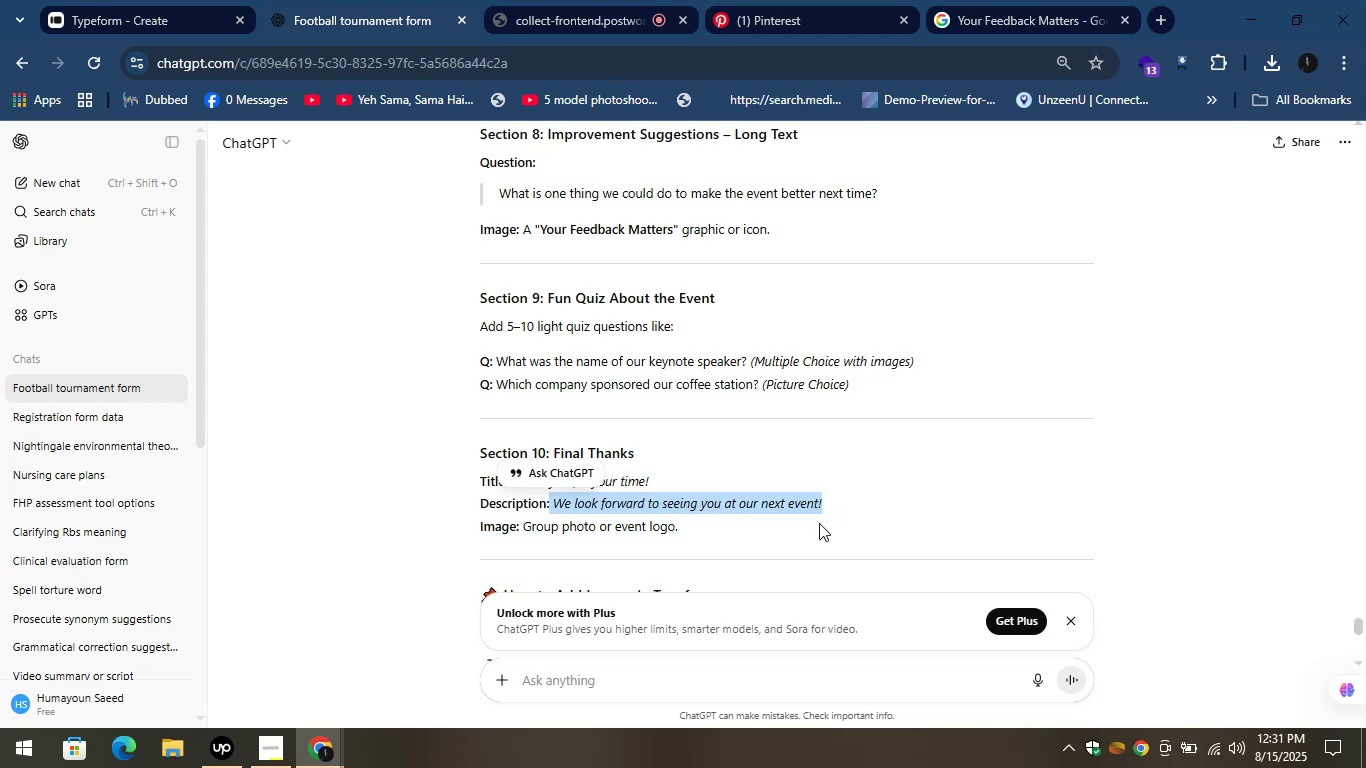 
key(Control+C)
 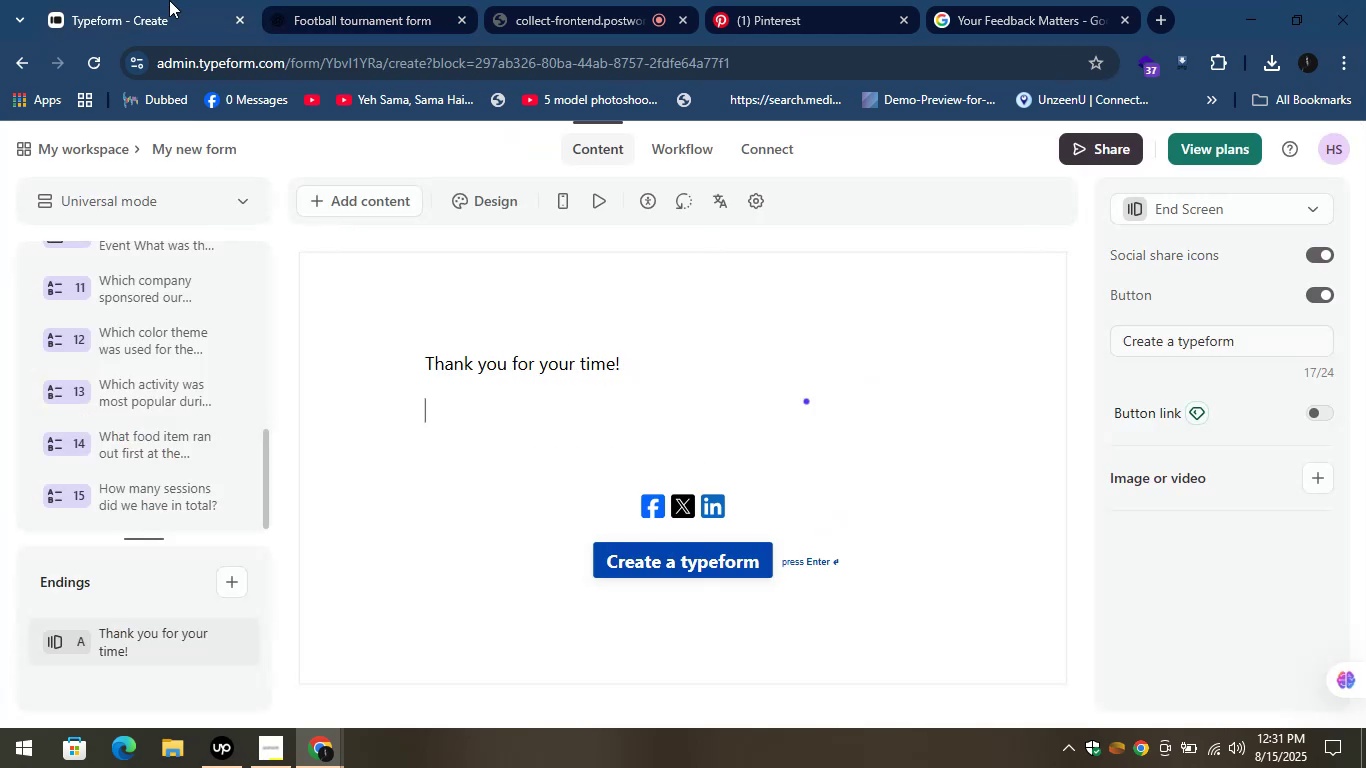 
key(Control+V)
 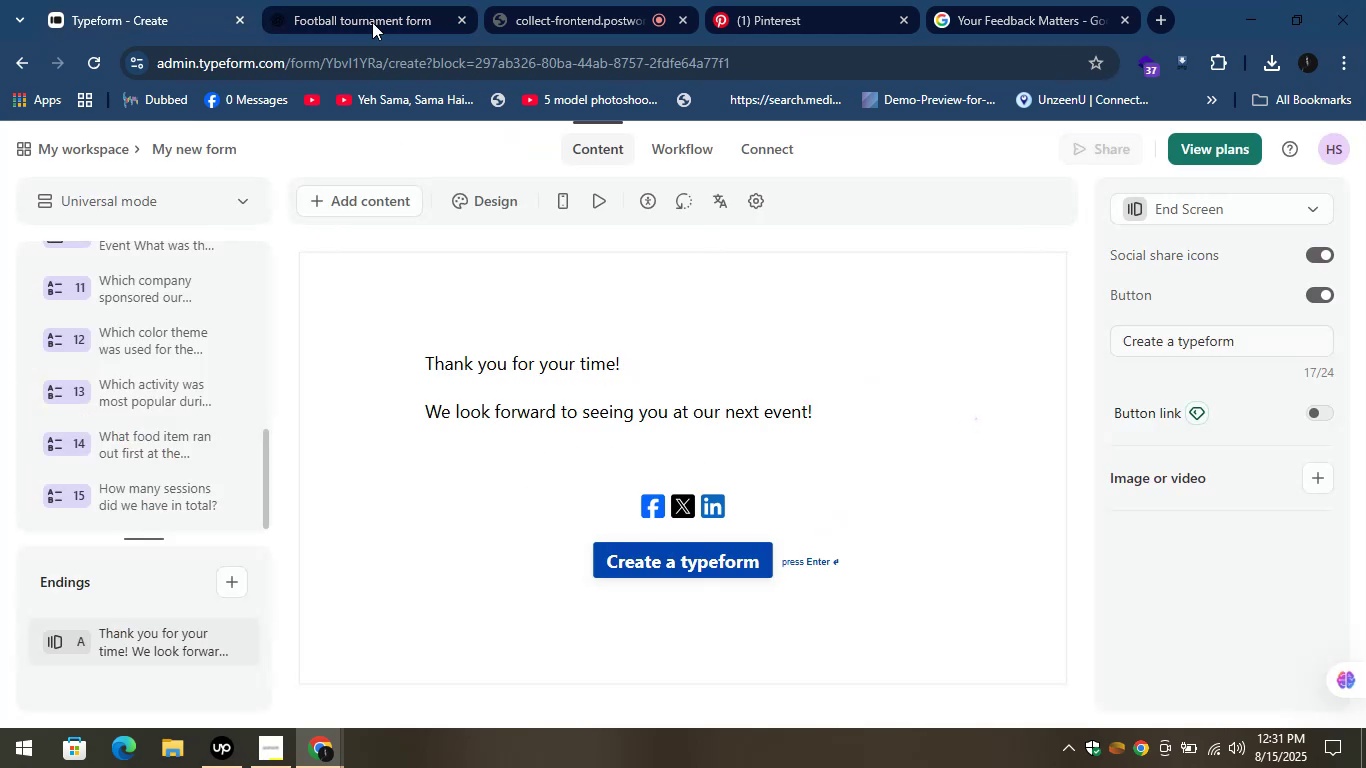 
left_click([151, 0])
 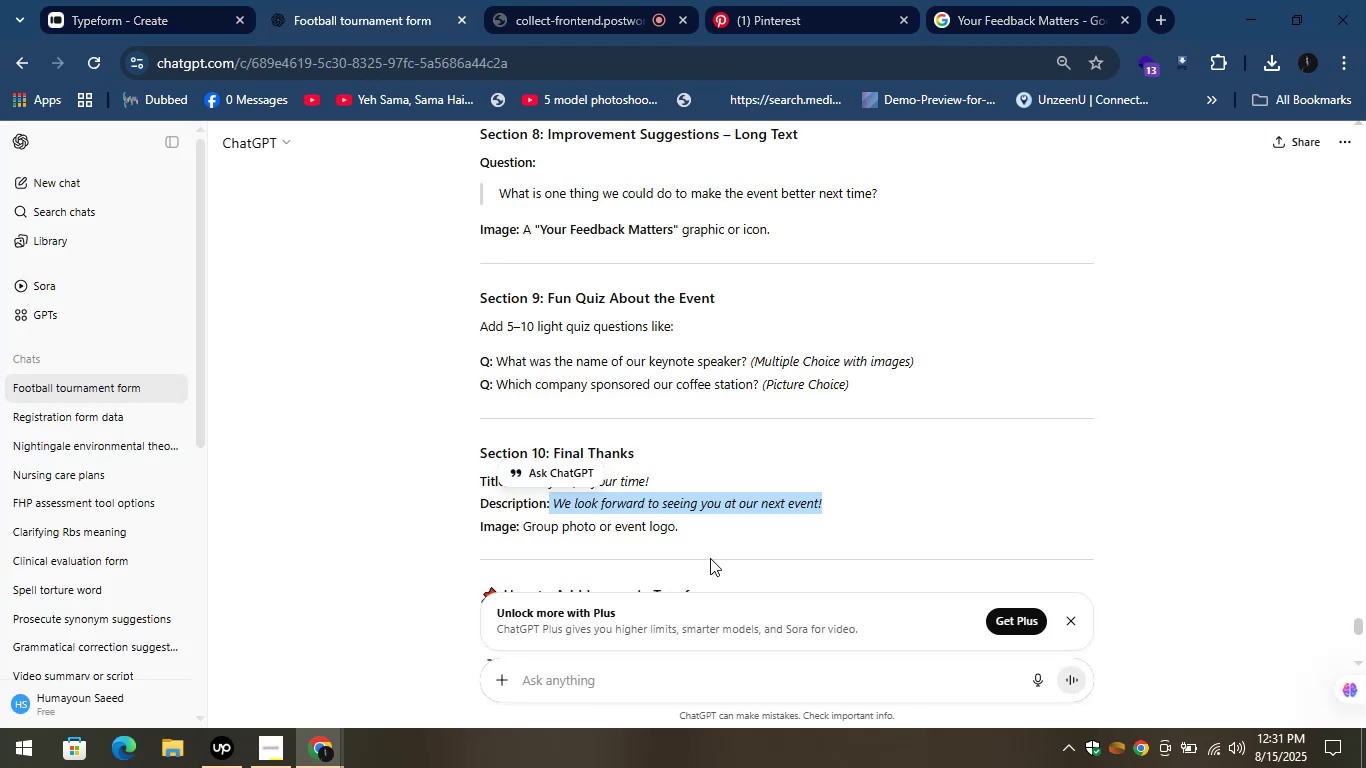 
scroll: coordinate [702, 543], scroll_direction: down, amount: 1.0
 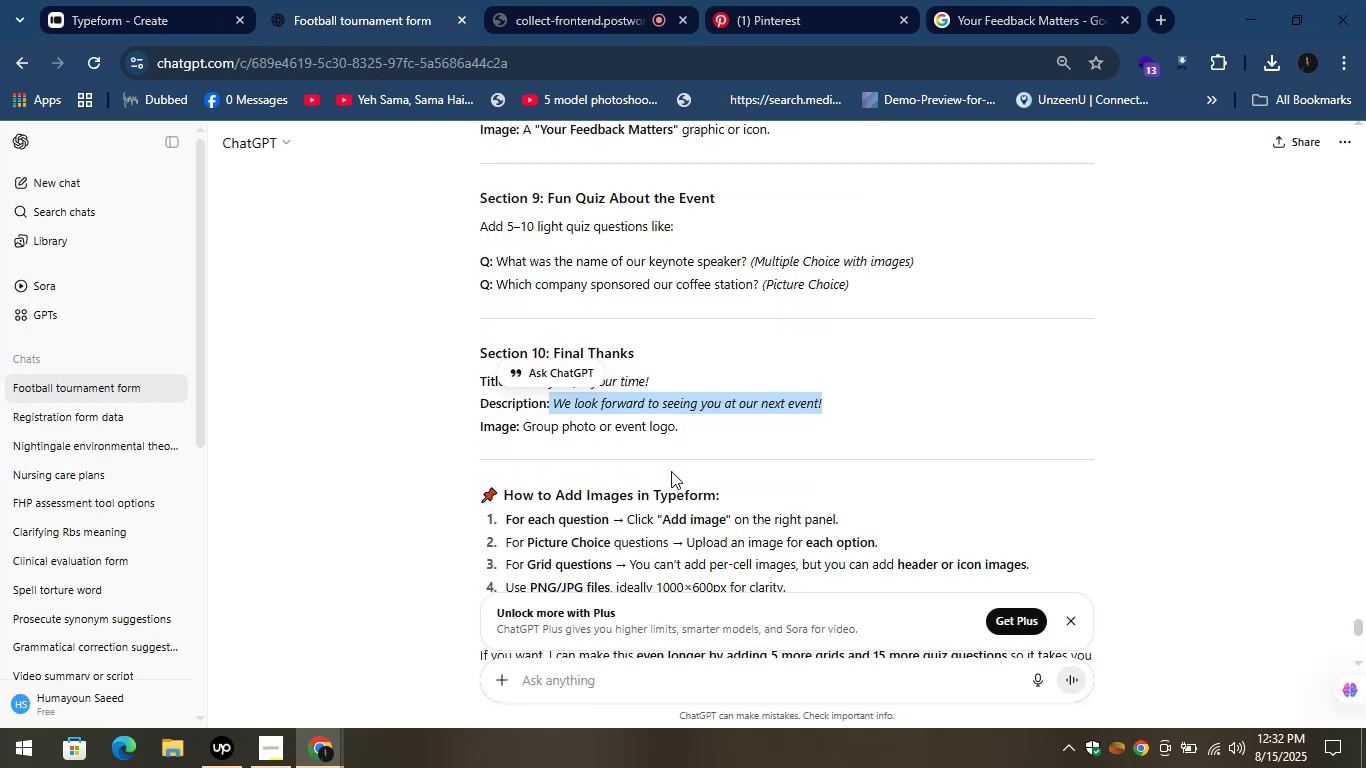 
left_click([652, 467])
 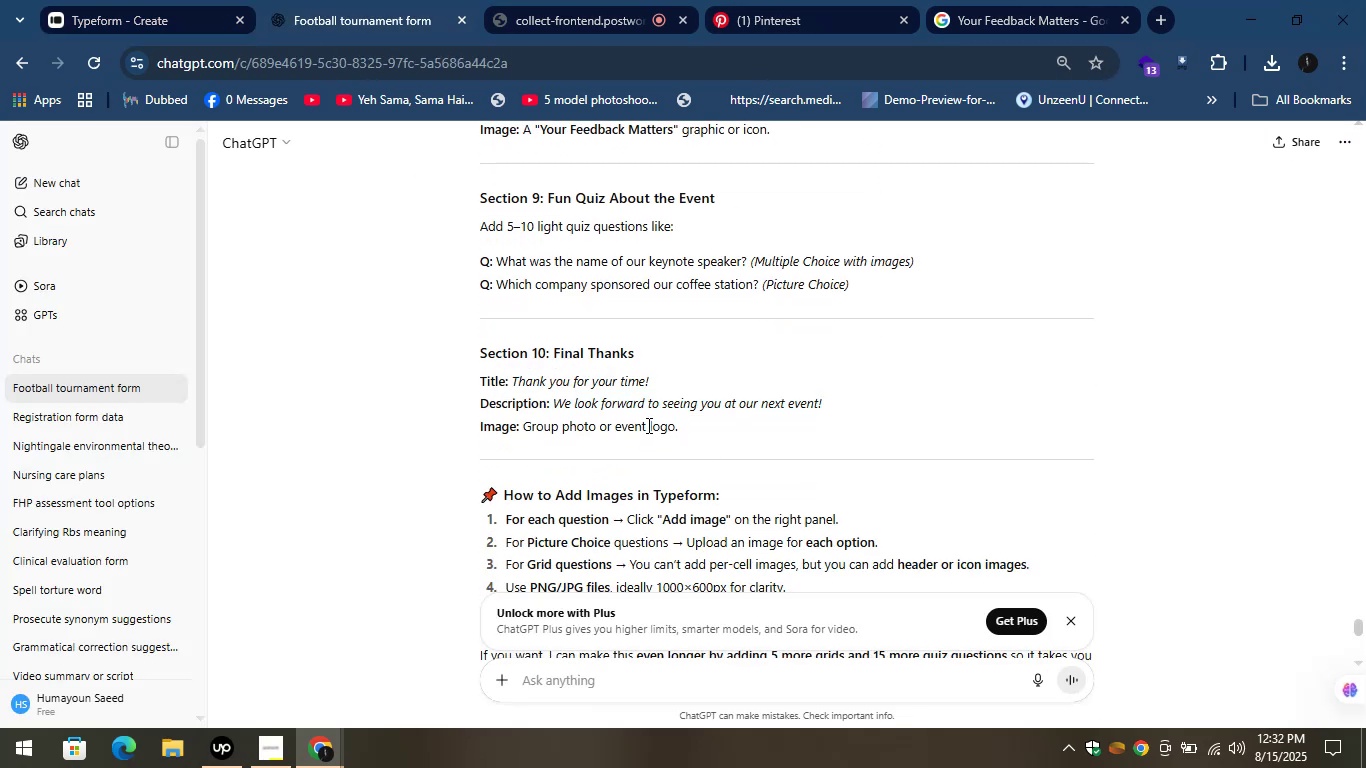 
left_click_drag(start_coordinate=[649, 426], to_coordinate=[523, 432])
 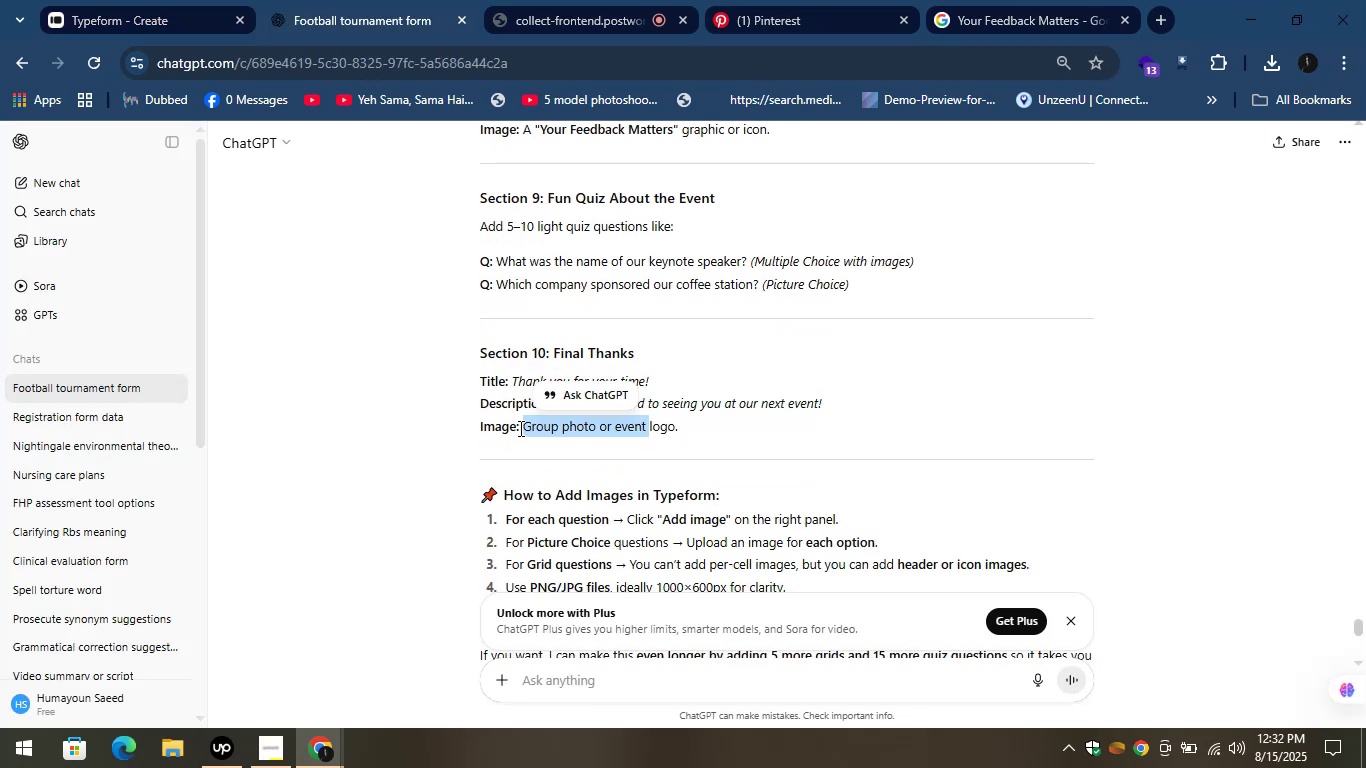 
key(Control+C)
 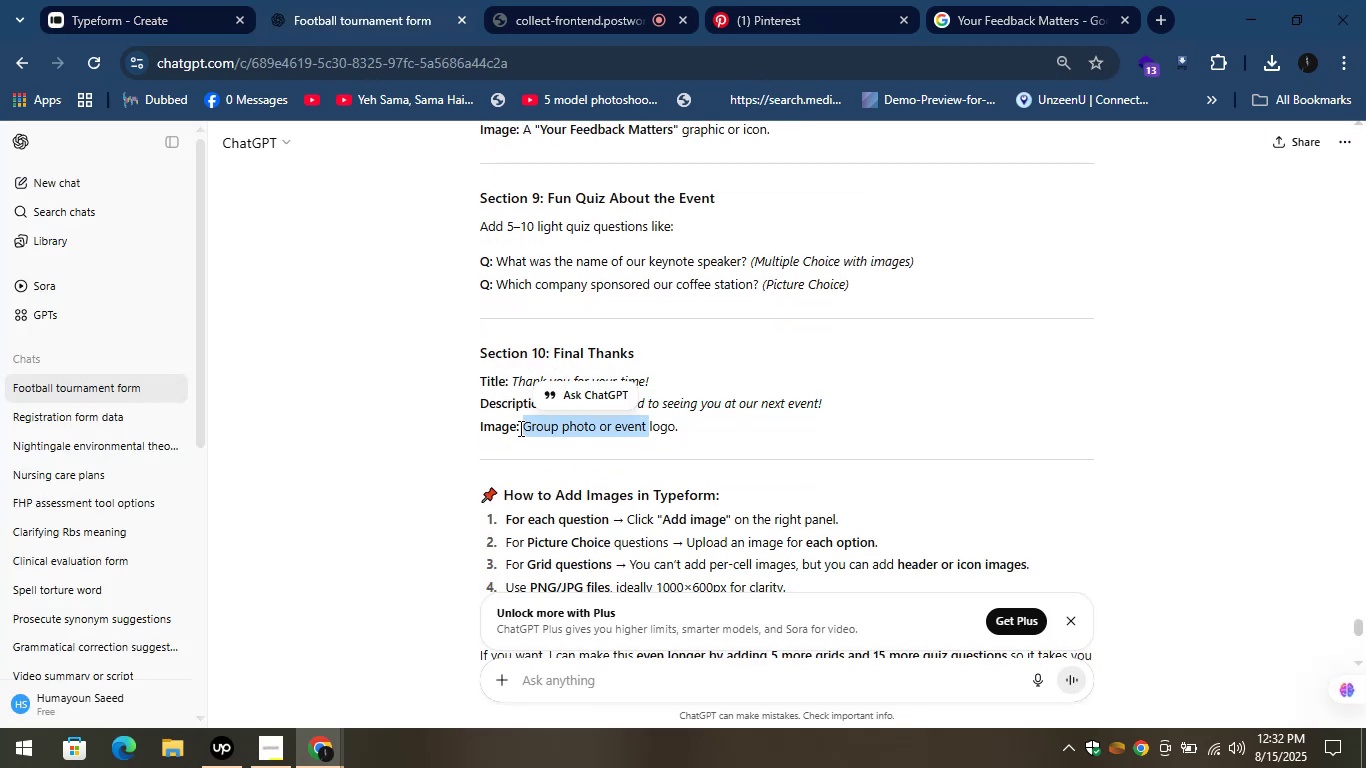 
key(Control+C)
 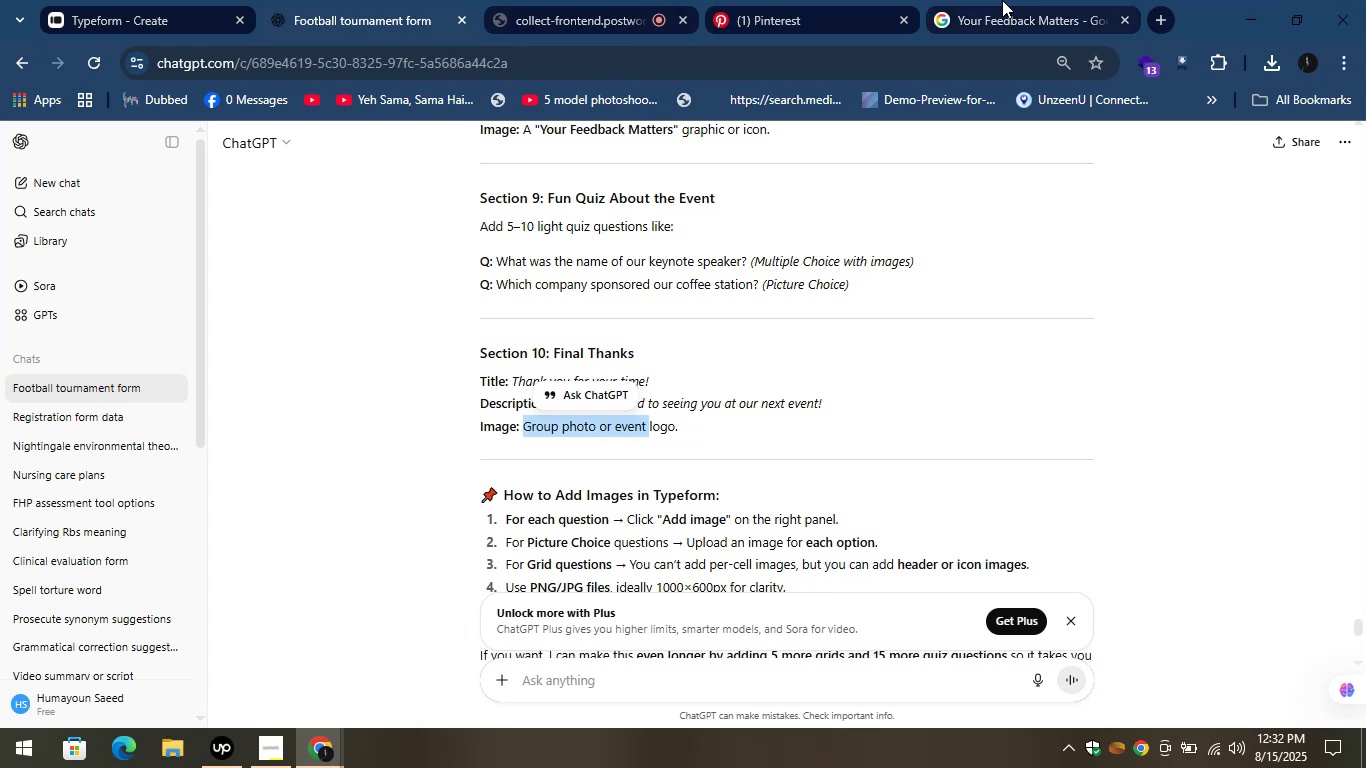 
left_click([1000, 0])
 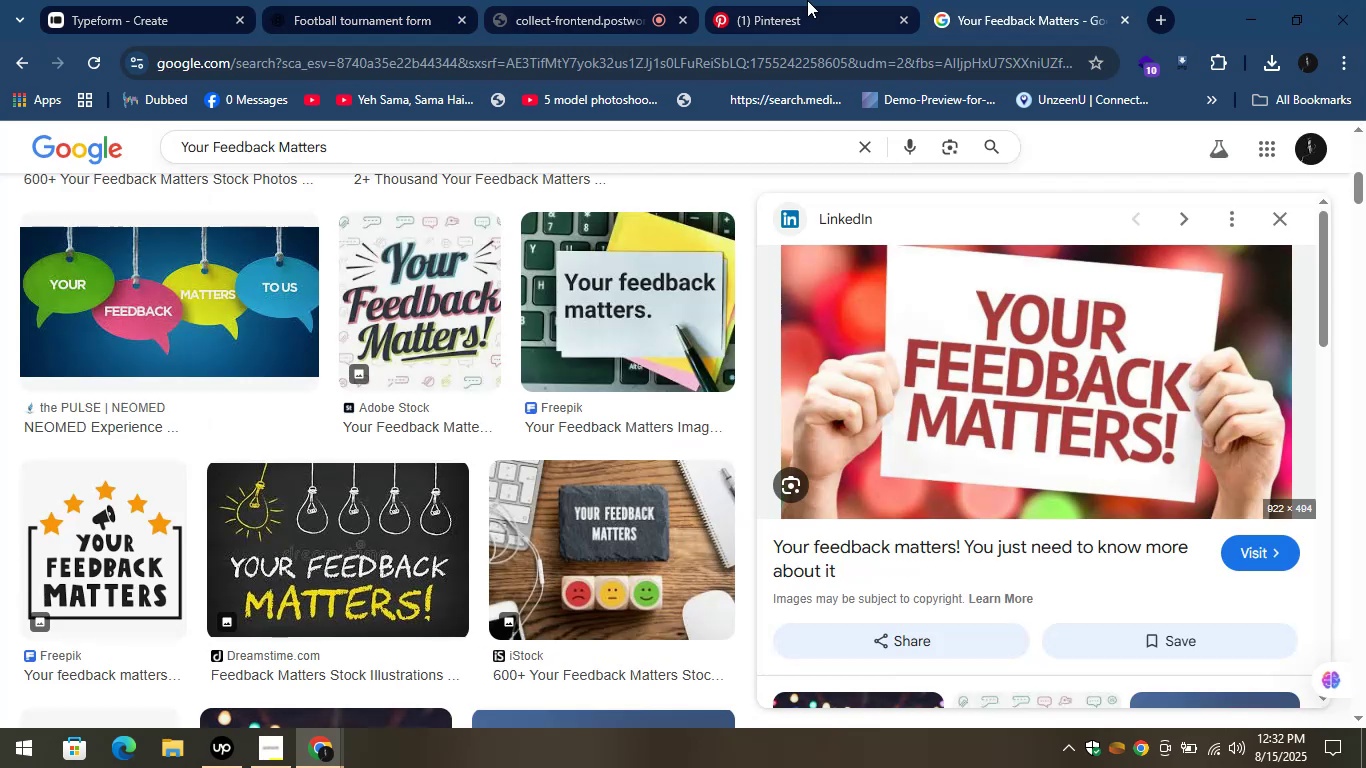 
left_click([800, 0])
 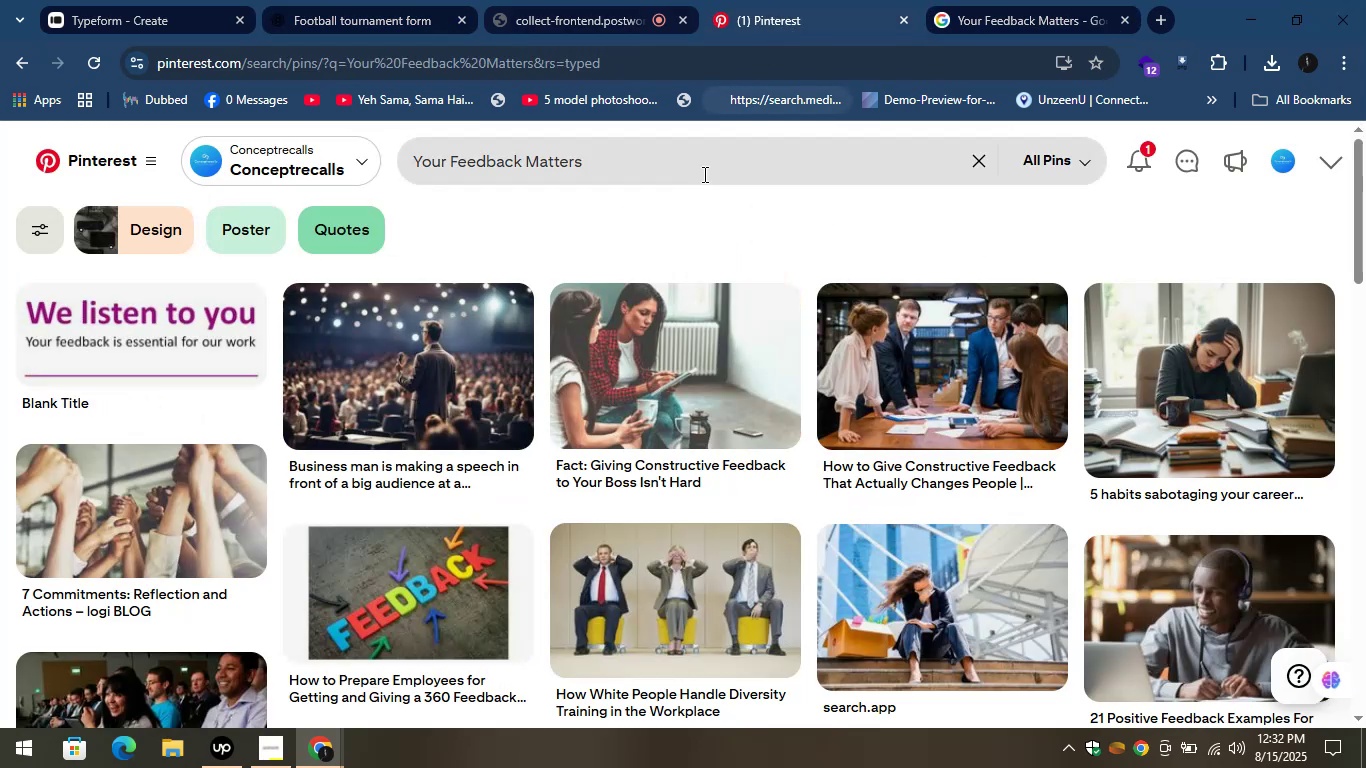 
key(Control+A)
 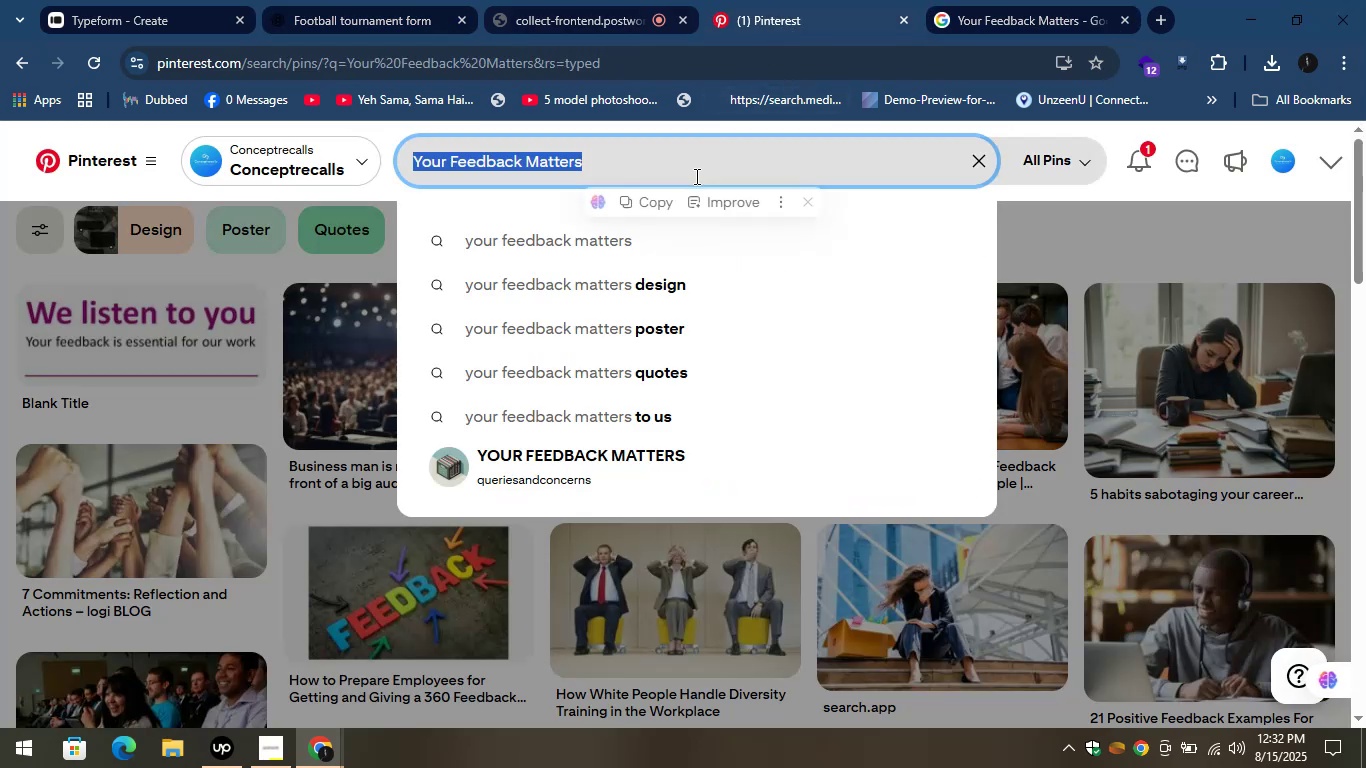 
key(Control+V)
 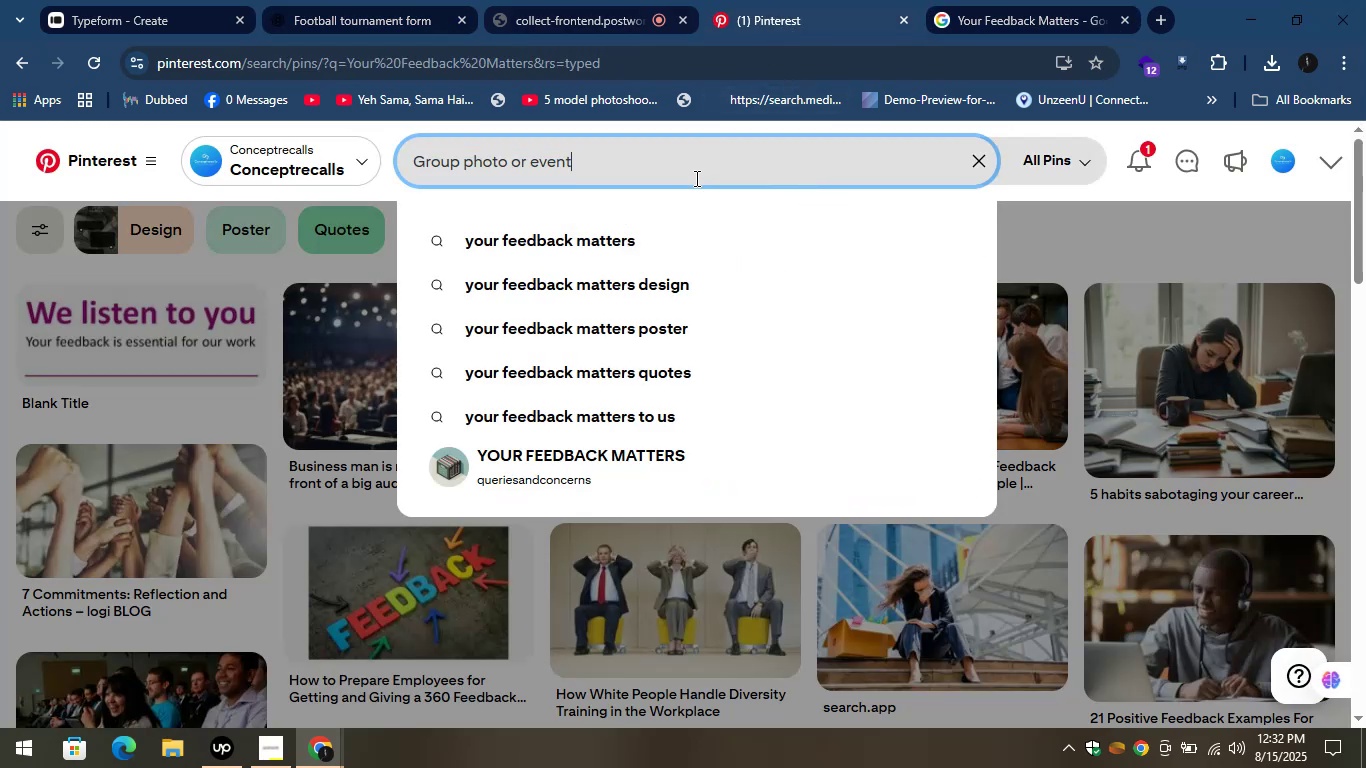 
key(Enter)
 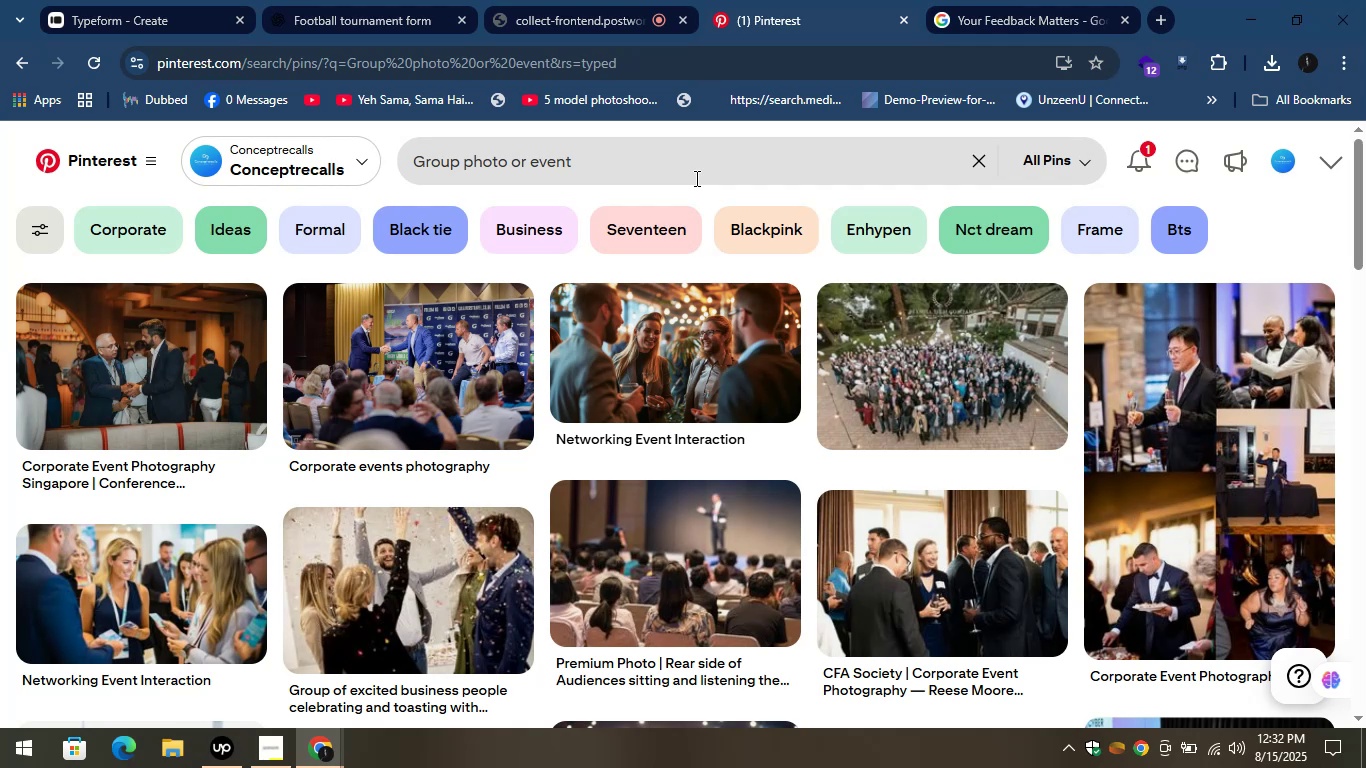 
wait(17.45)
 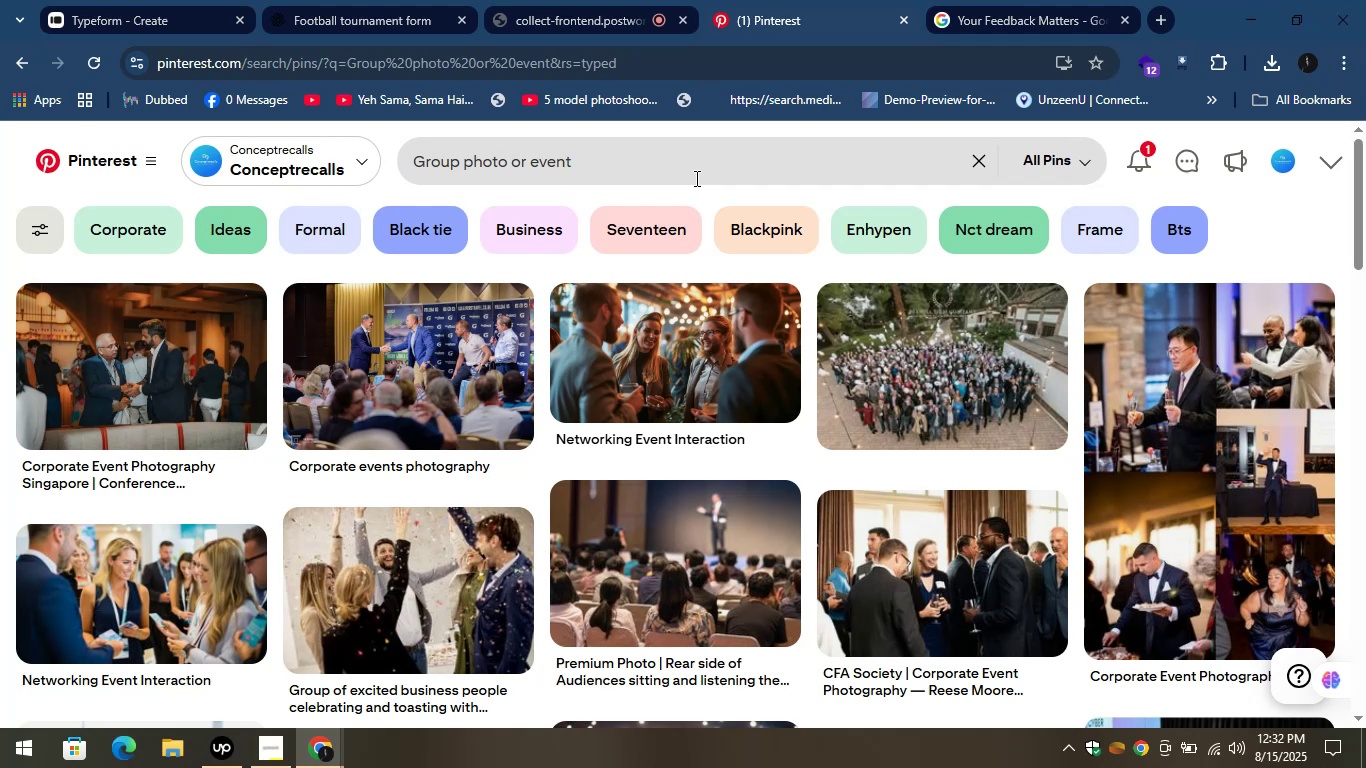 
right_click([362, 419])
 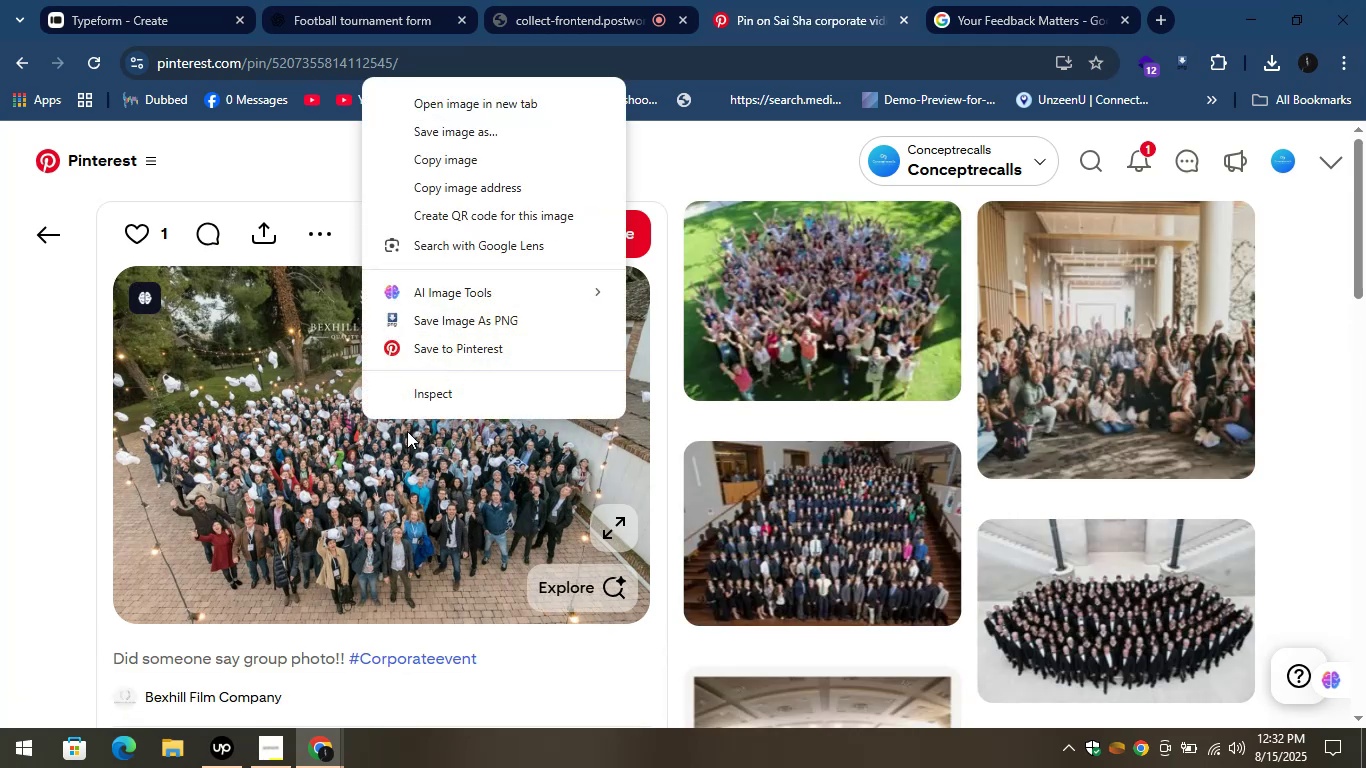 
left_click([402, 489])
 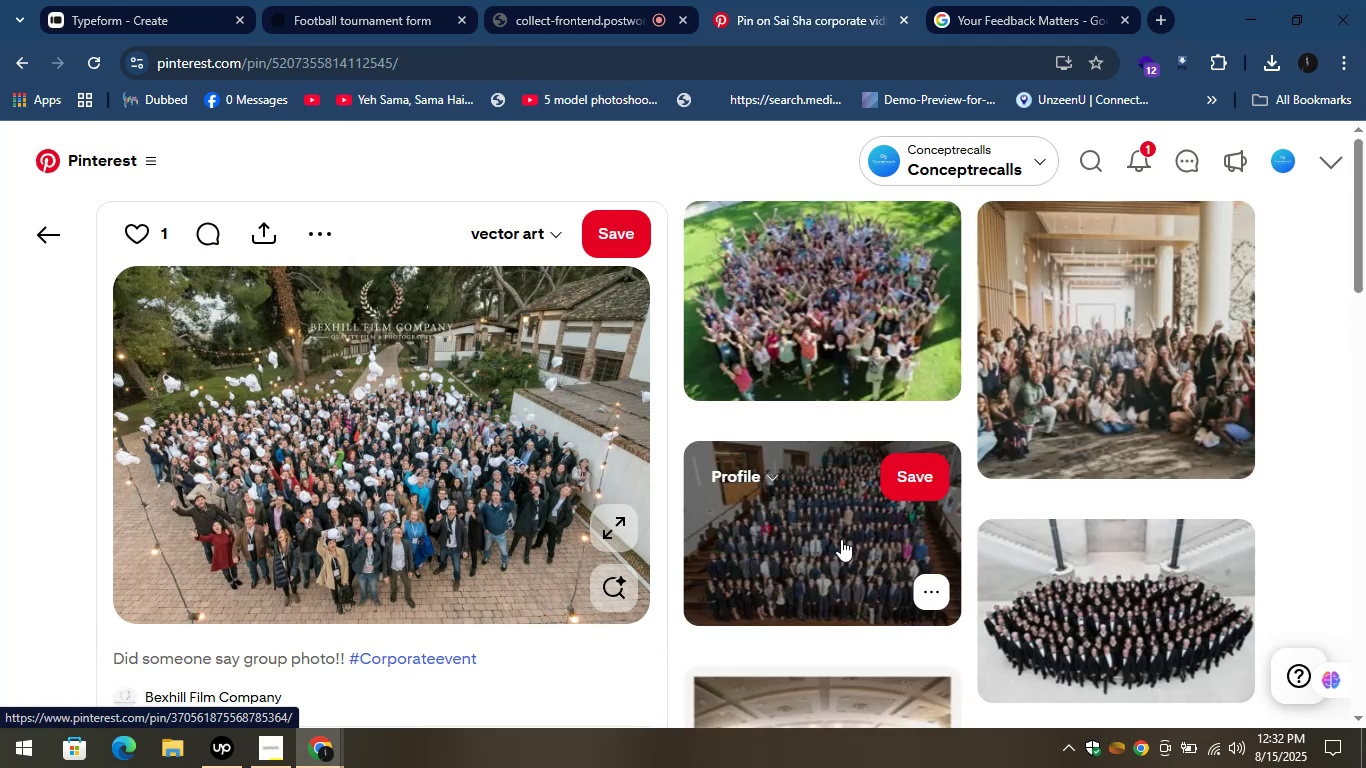 
wait(11.12)
 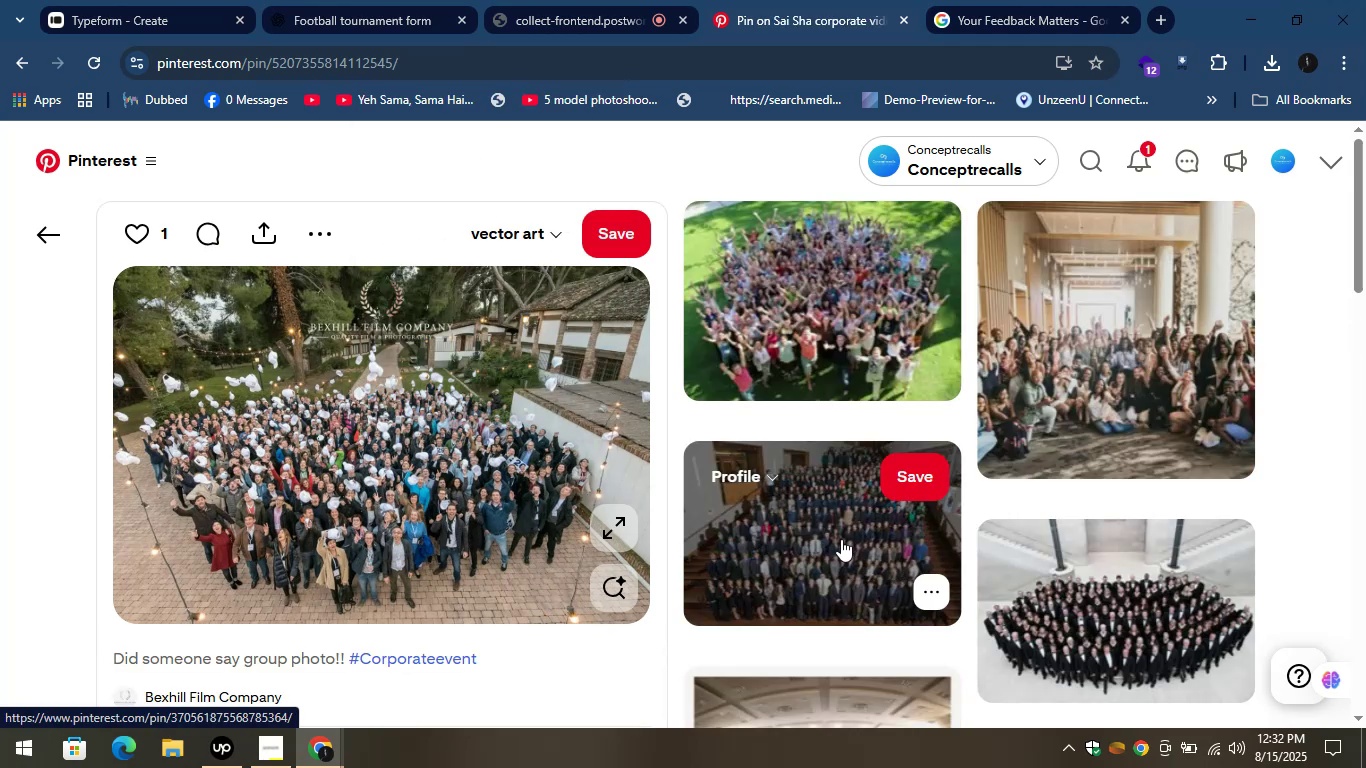 
left_click([489, 624])
 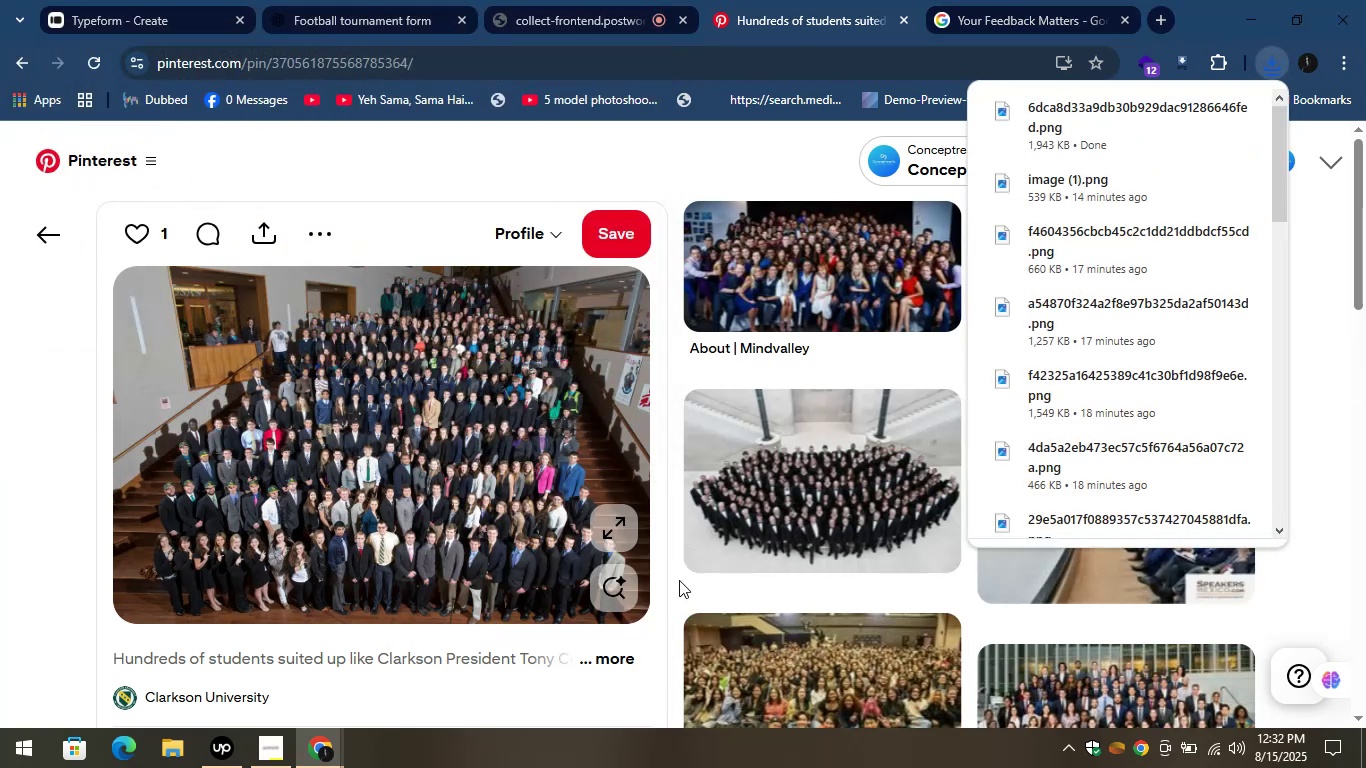 
wait(7.04)
 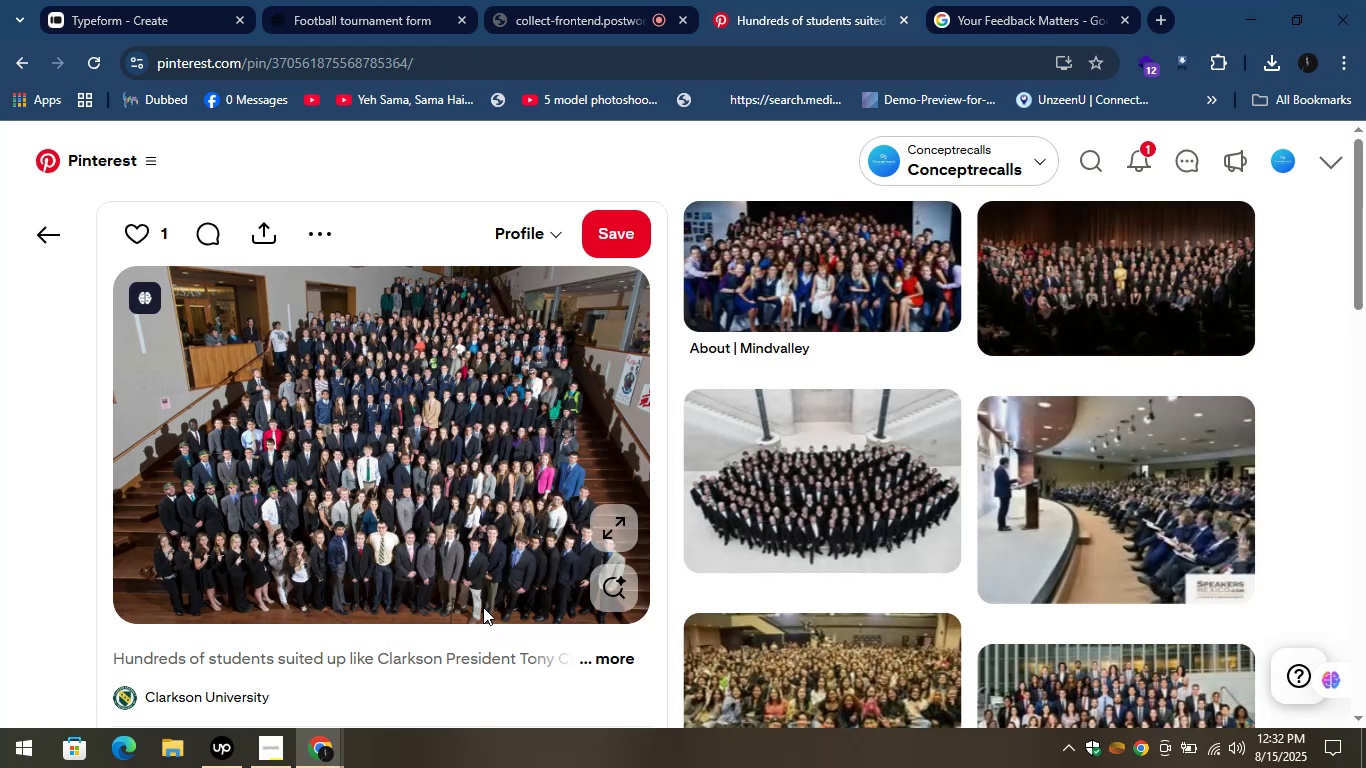 
left_click_drag(start_coordinate=[126, 0], to_coordinate=[135, 0])
 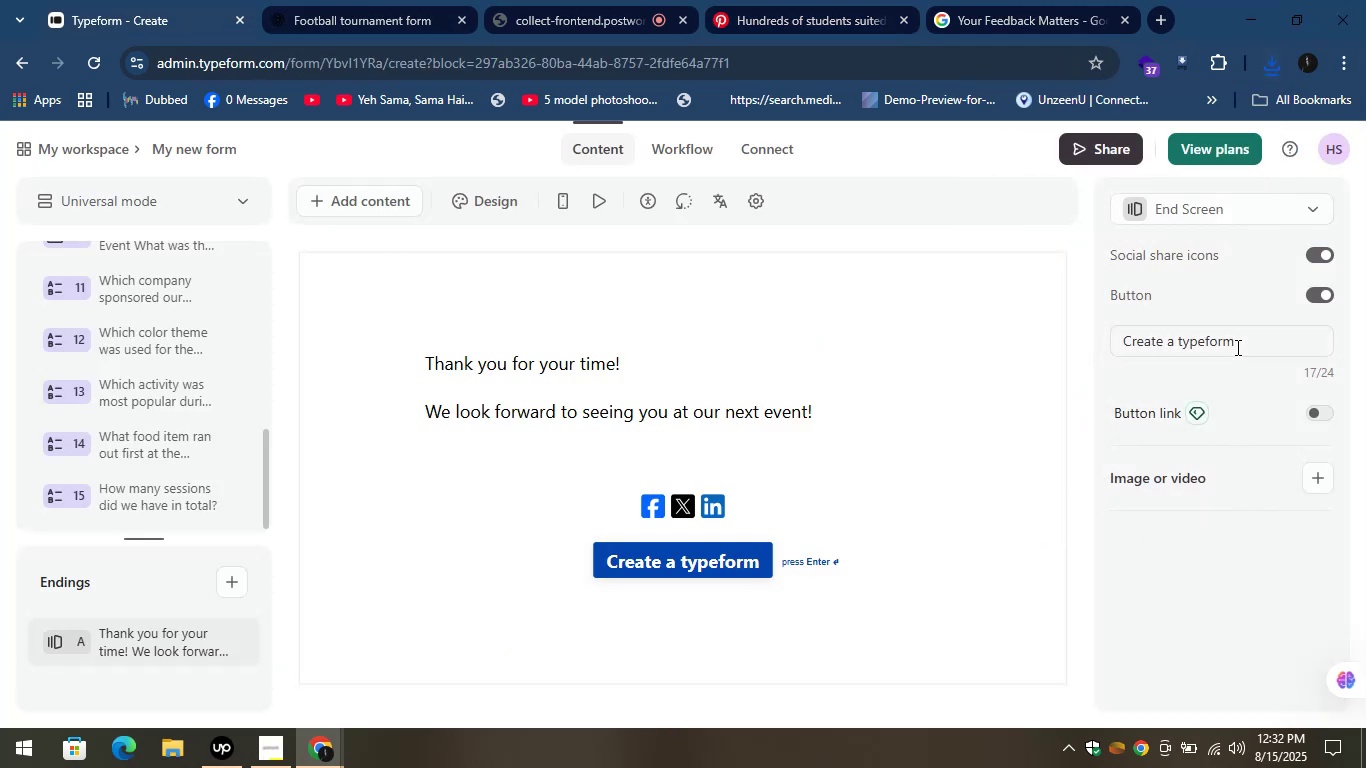 
wait(5.3)
 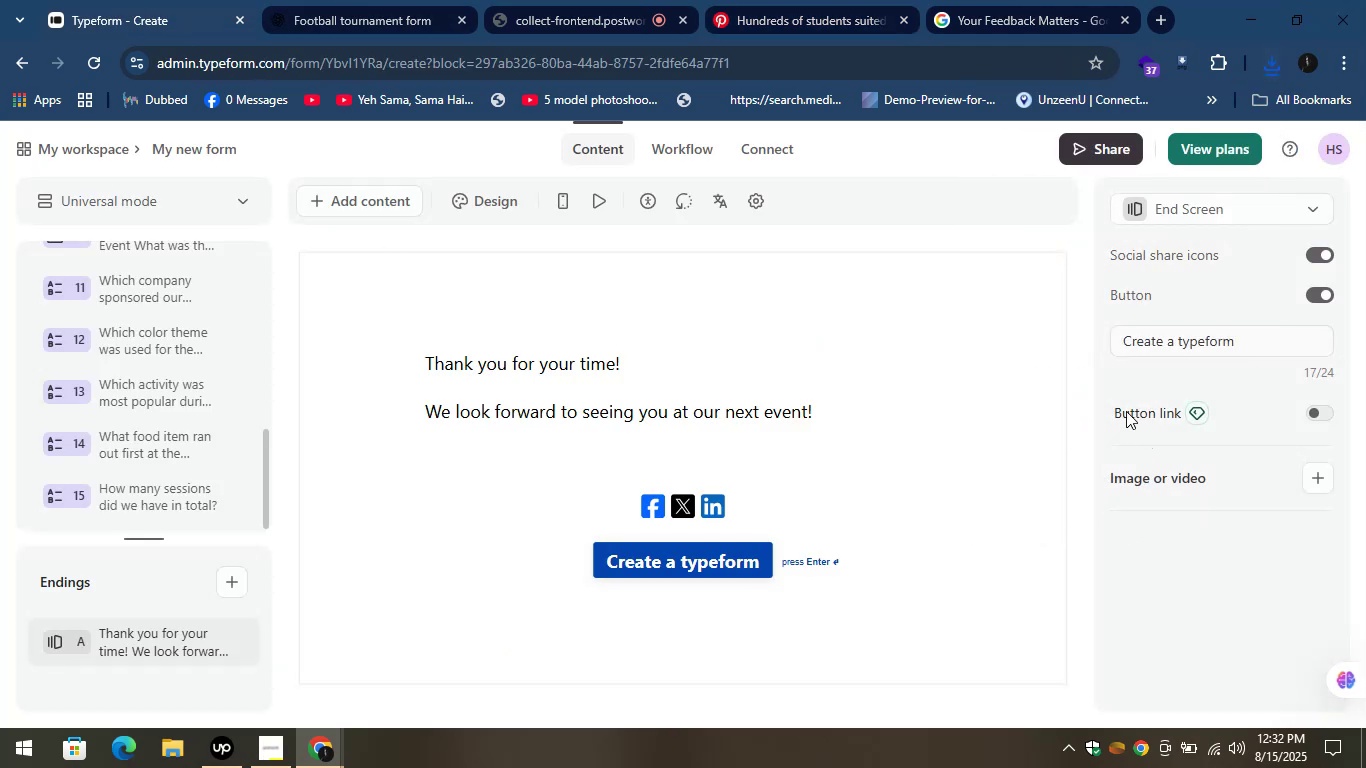 
left_click([1323, 297])
 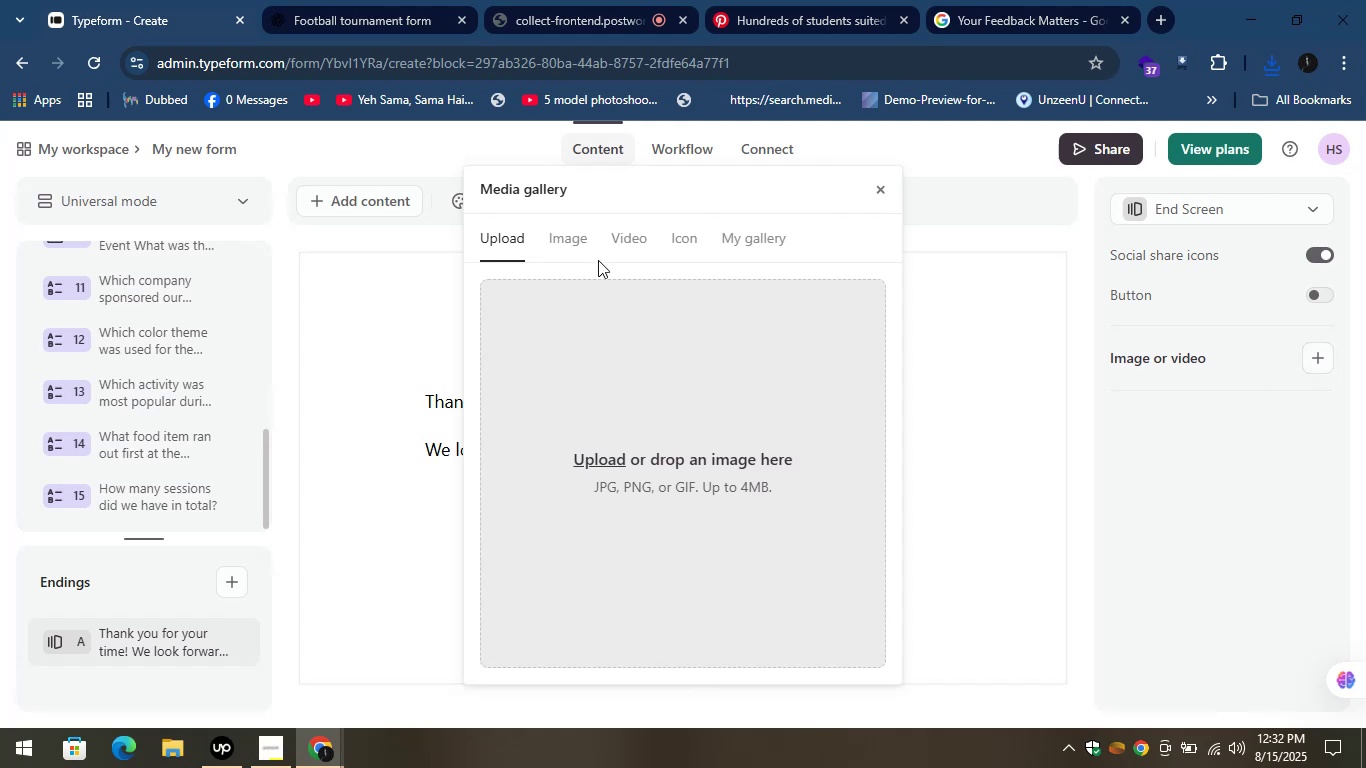 
wait(6.57)
 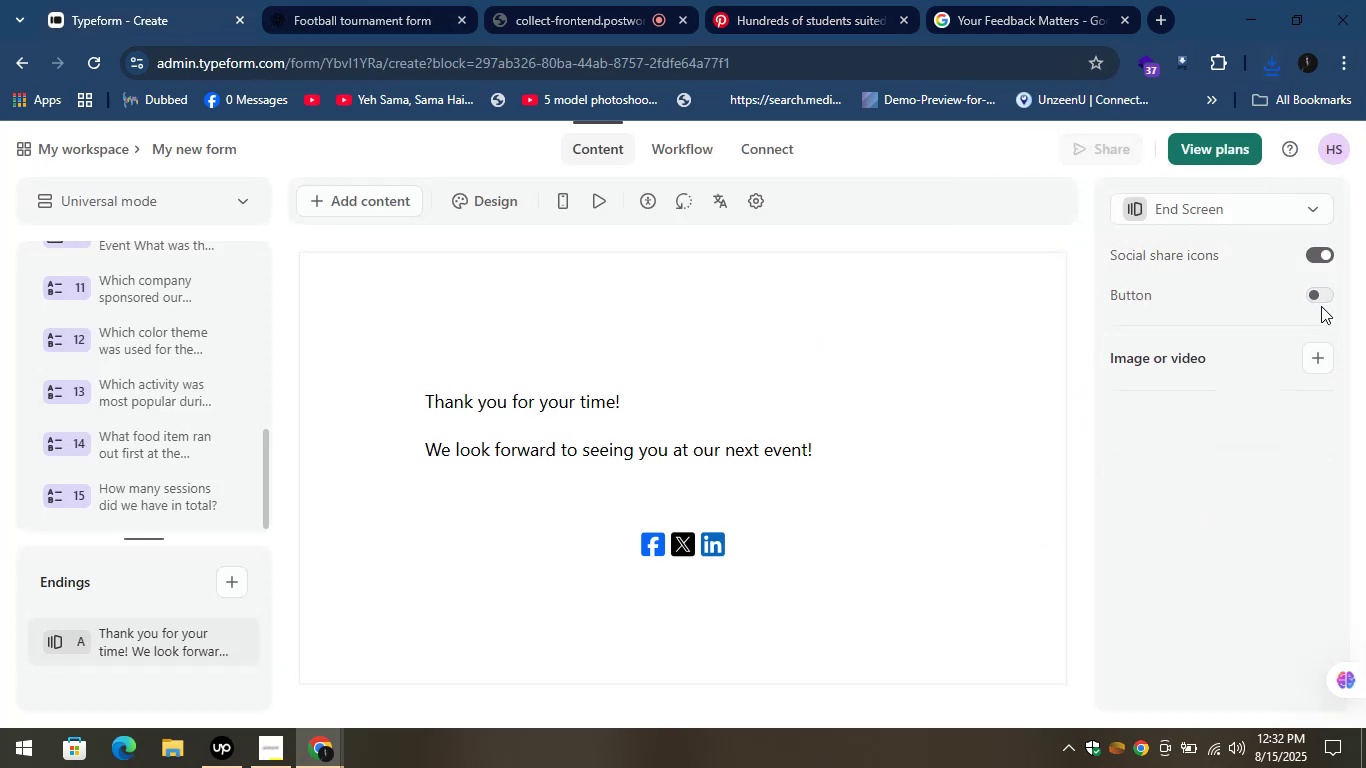 
left_click([558, 239])
 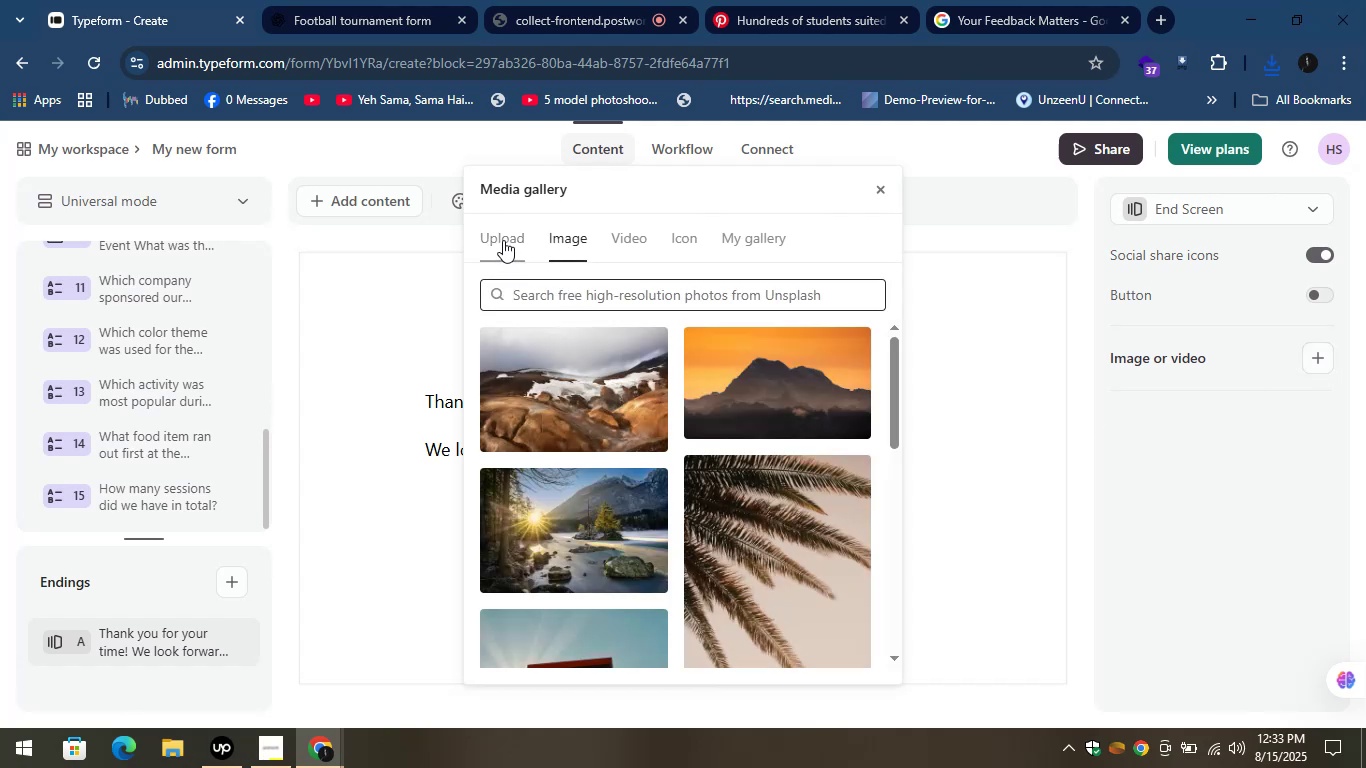 
left_click([503, 240])
 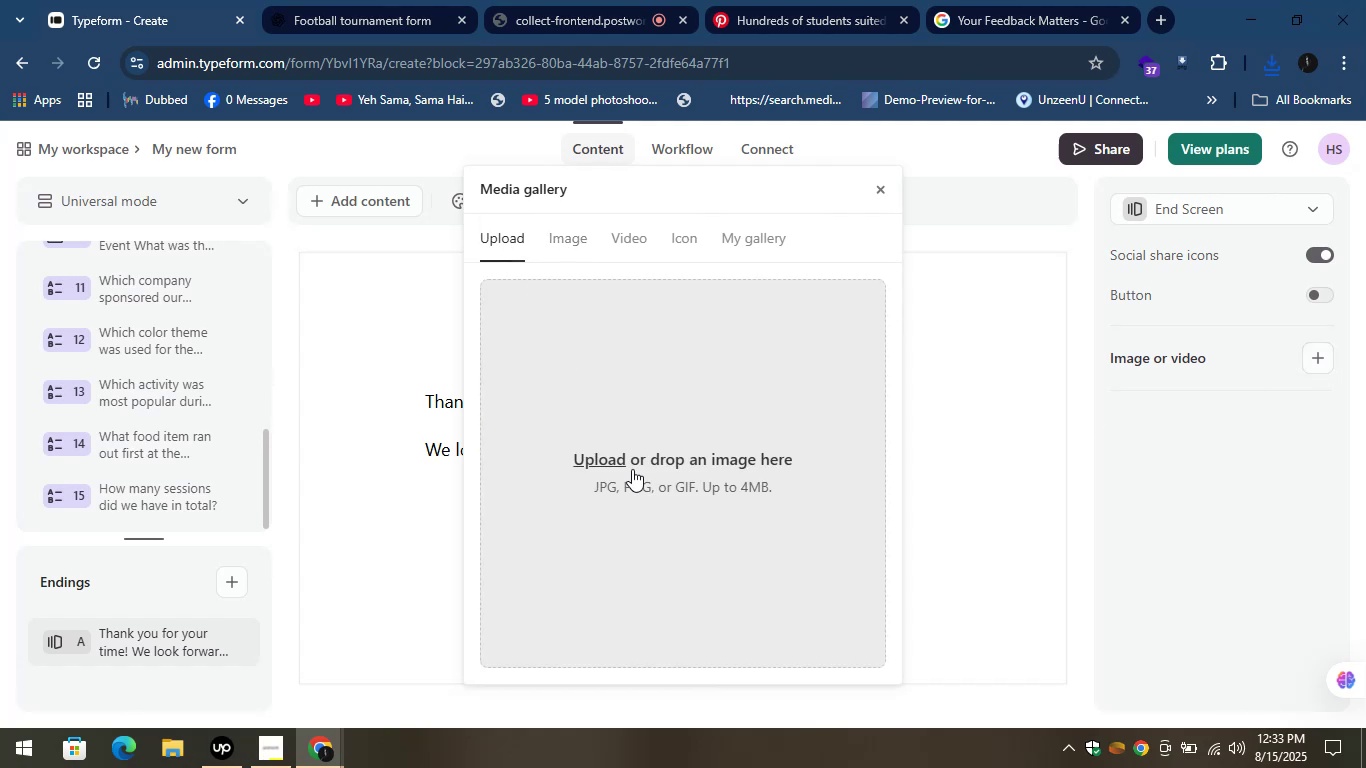 
left_click([631, 467])
 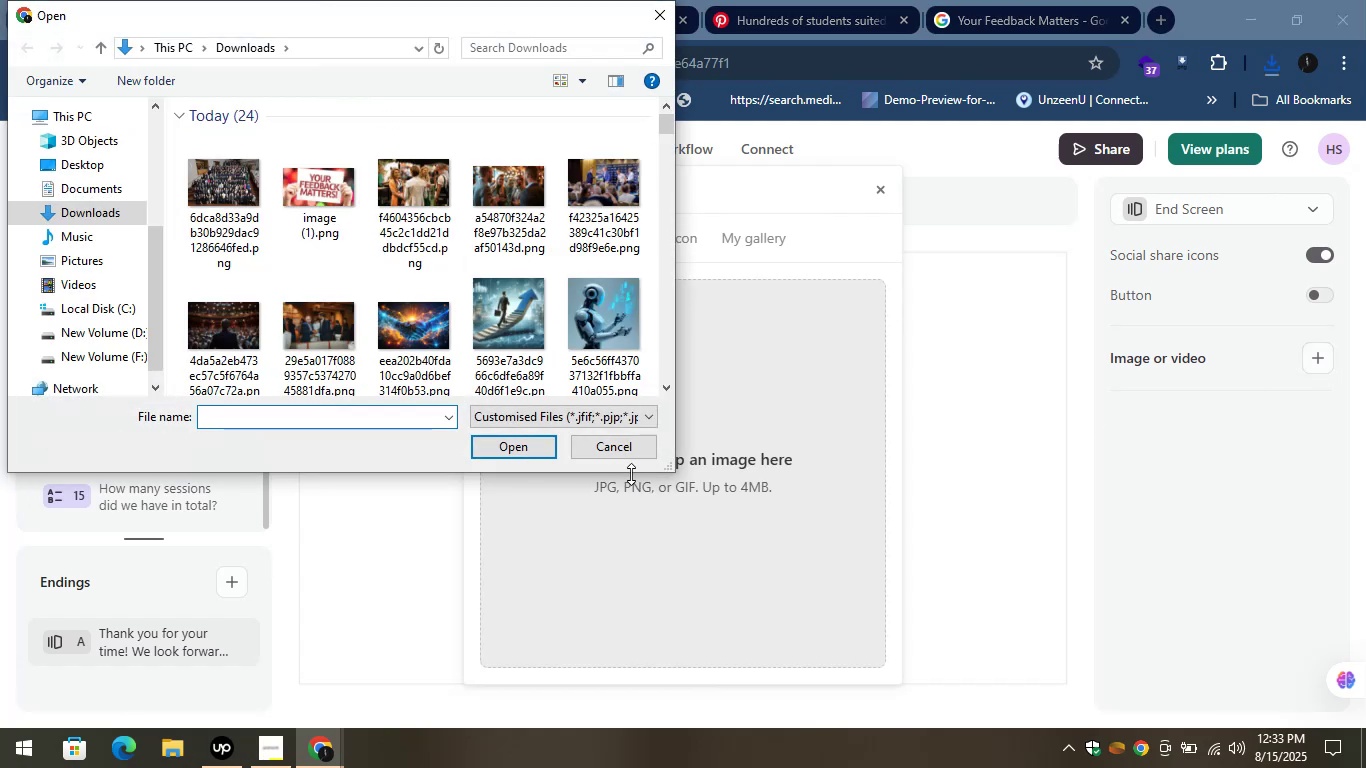 
left_click([233, 190])
 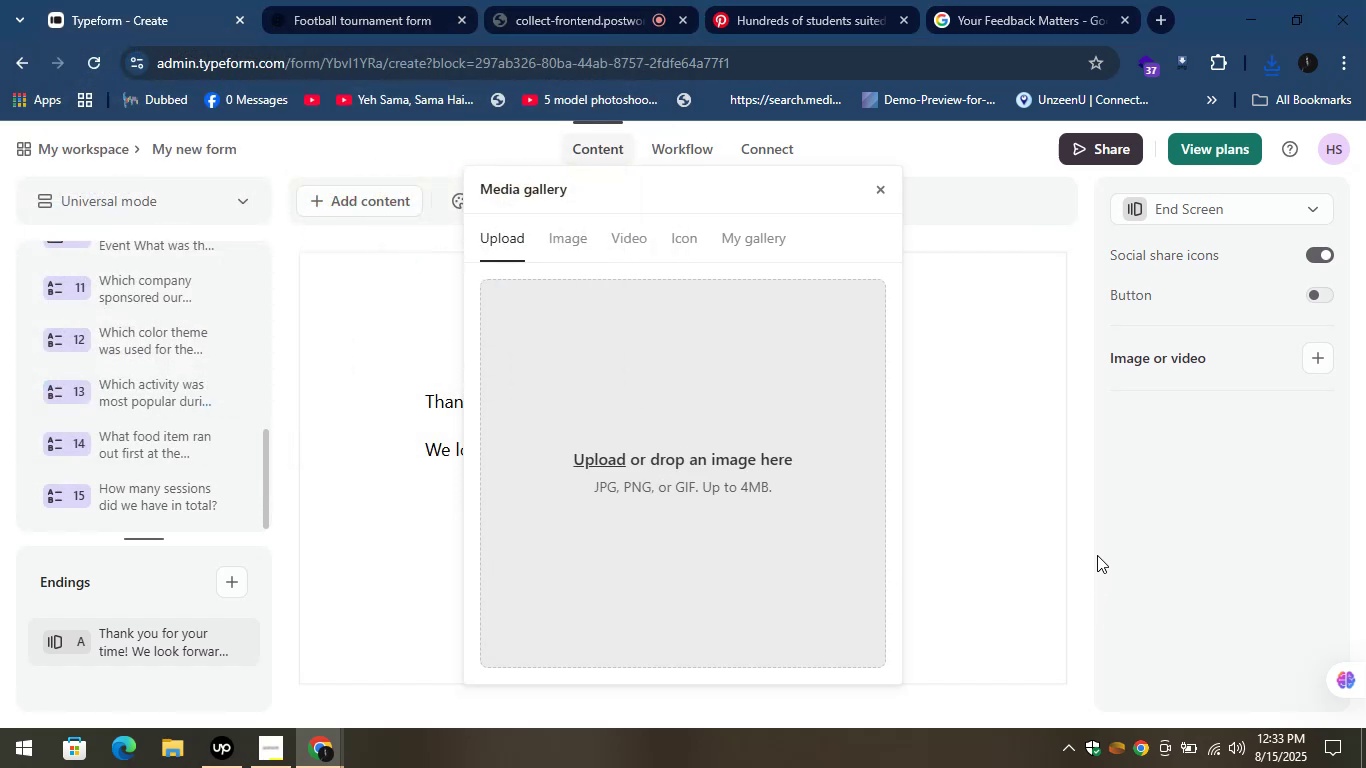 
wait(7.1)
 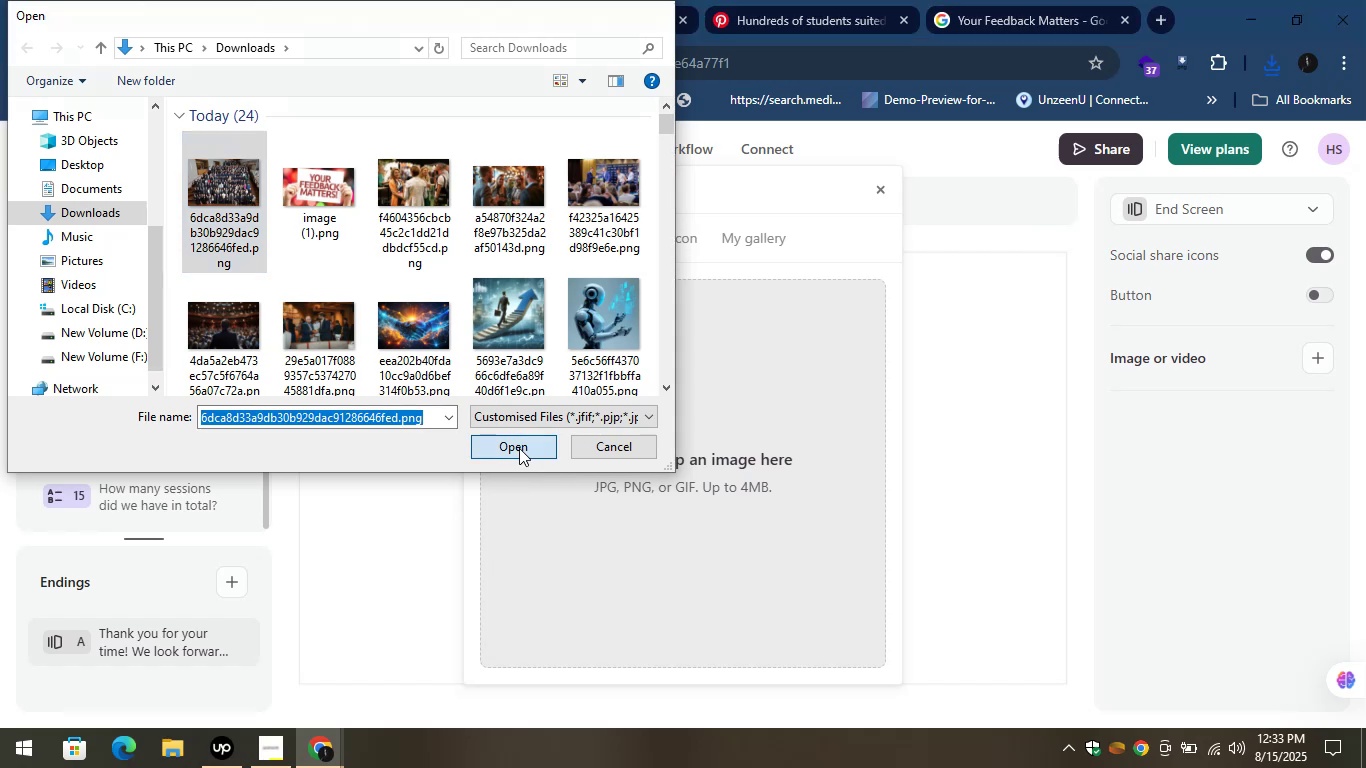 
left_click([872, 189])
 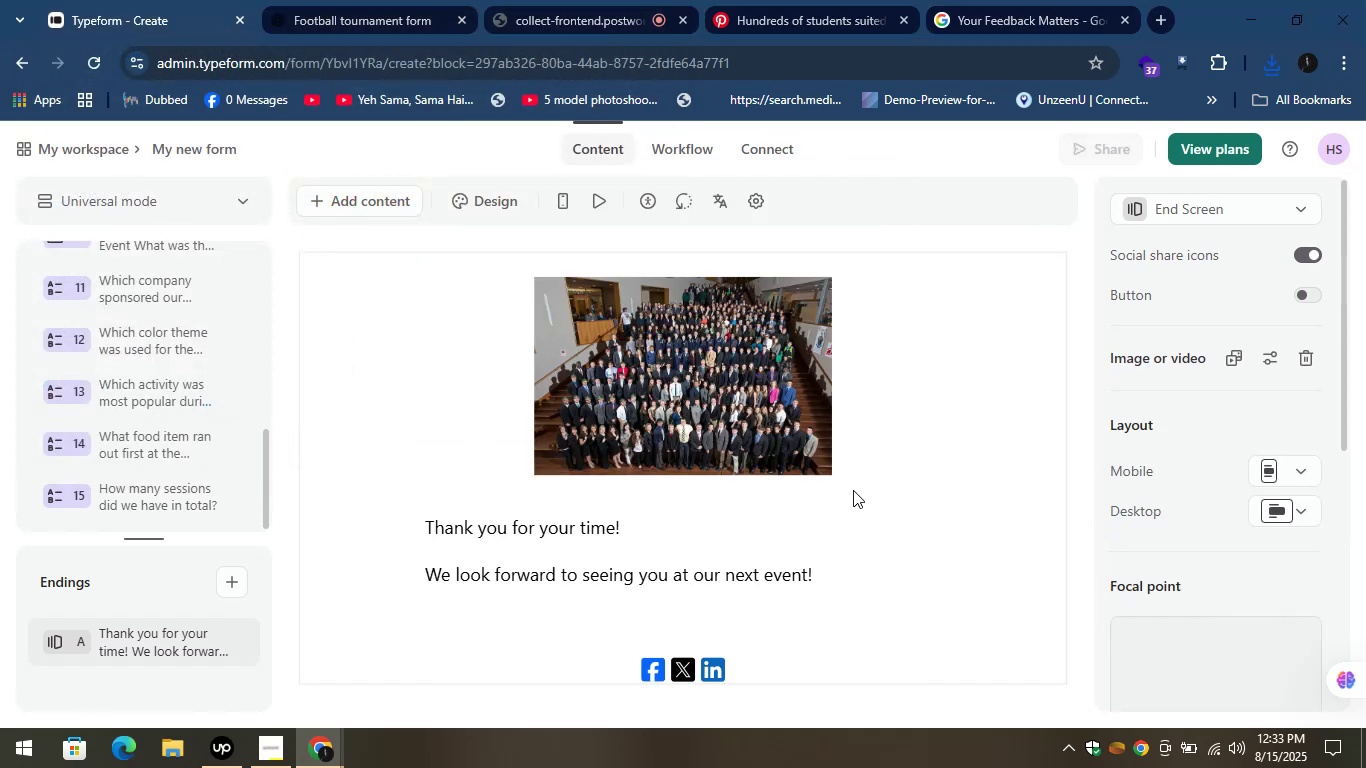 
scroll: coordinate [859, 525], scroll_direction: up, amount: 4.0
 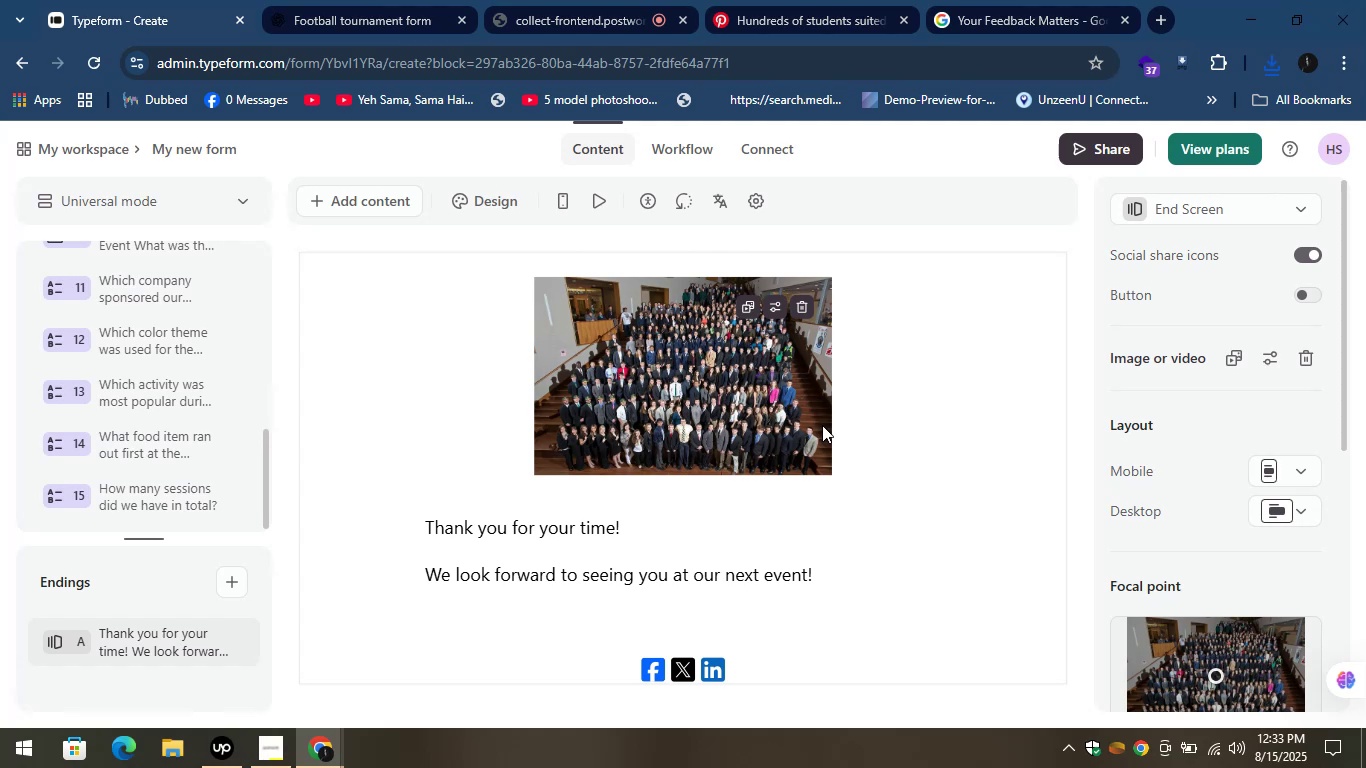 
scroll: coordinate [1191, 465], scroll_direction: down, amount: 8.0
 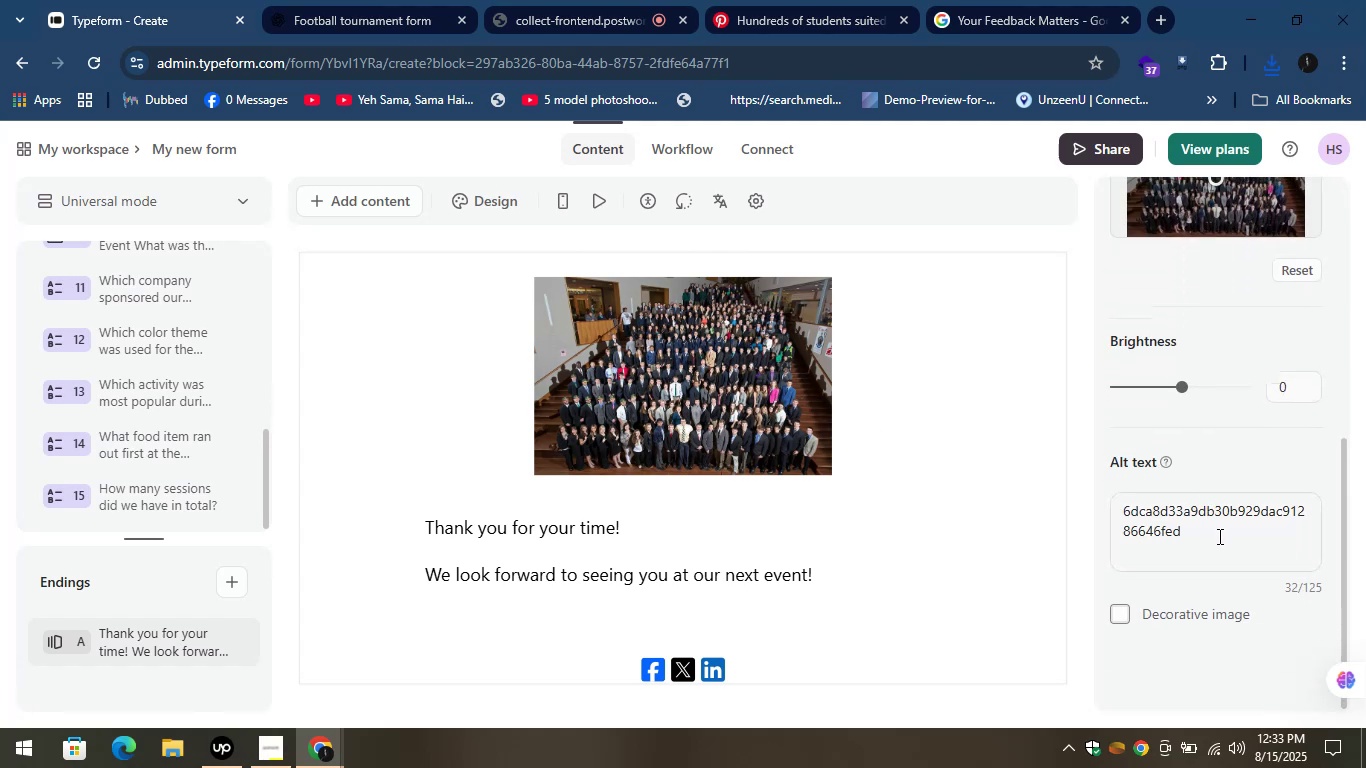 
left_click_drag(start_coordinate=[1219, 540], to_coordinate=[1109, 513])
 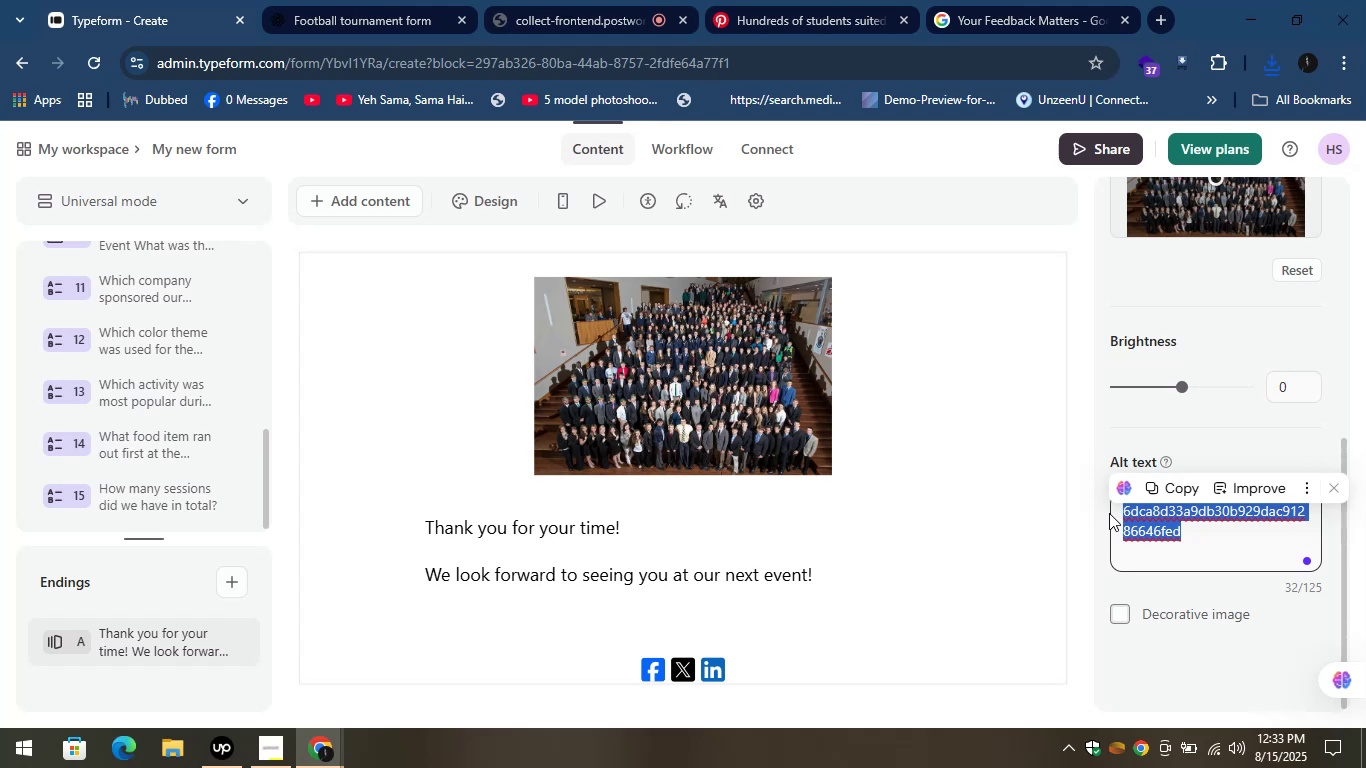 
type(participants)
 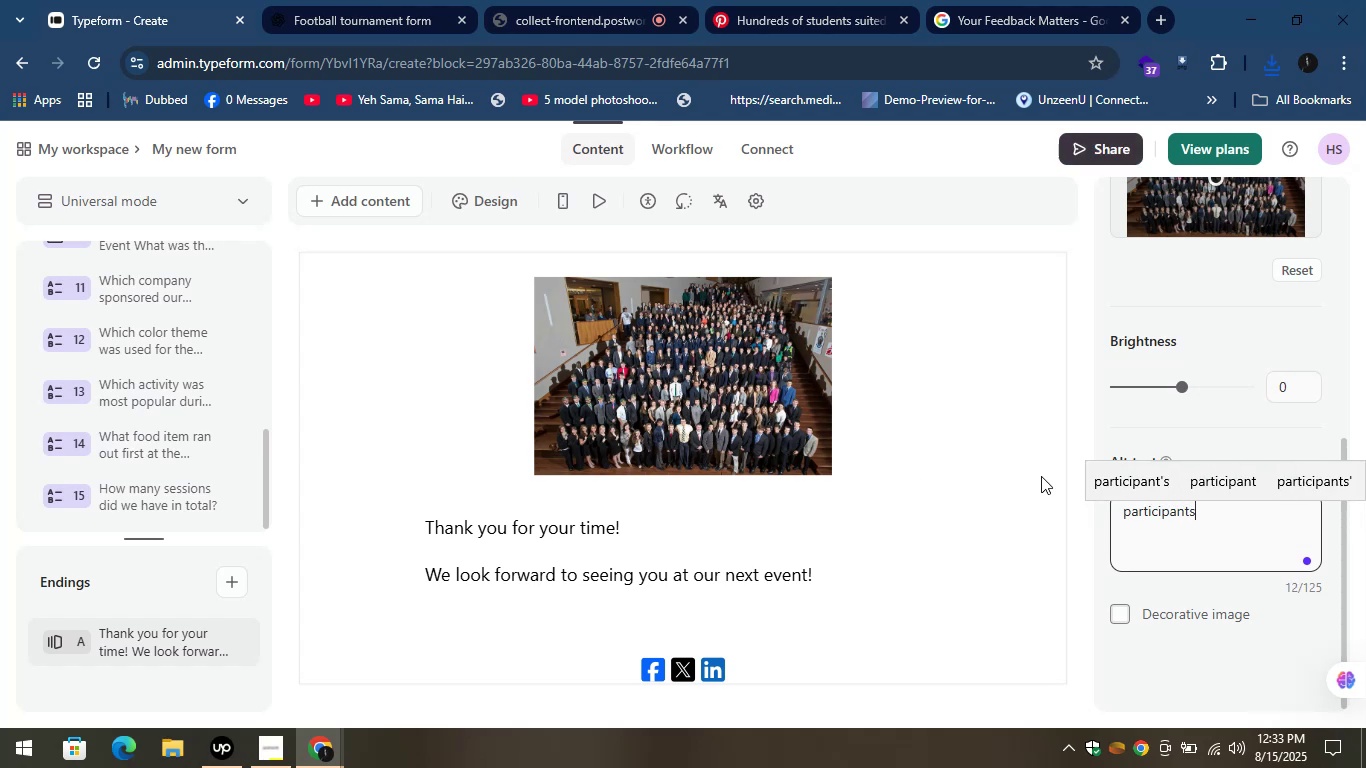 
left_click([1137, 486])
 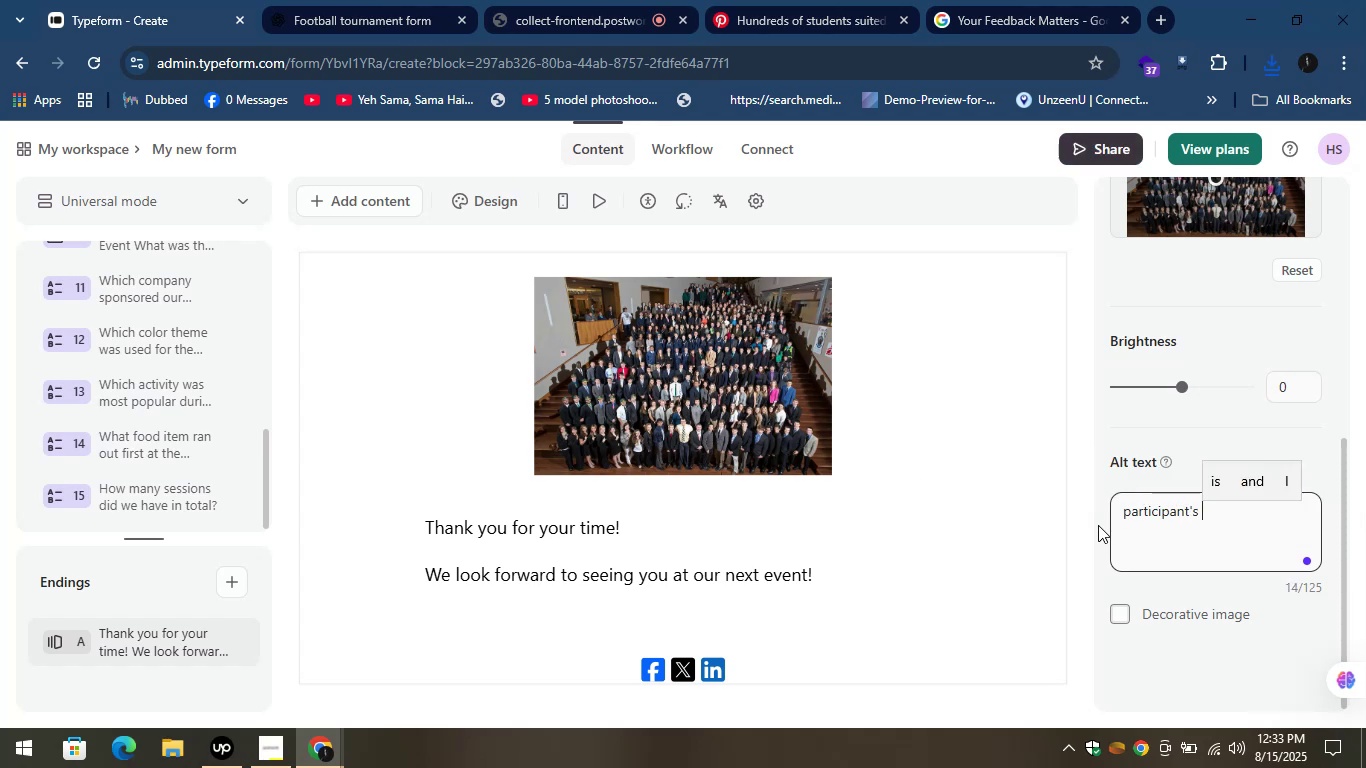 
left_click([1097, 526])
 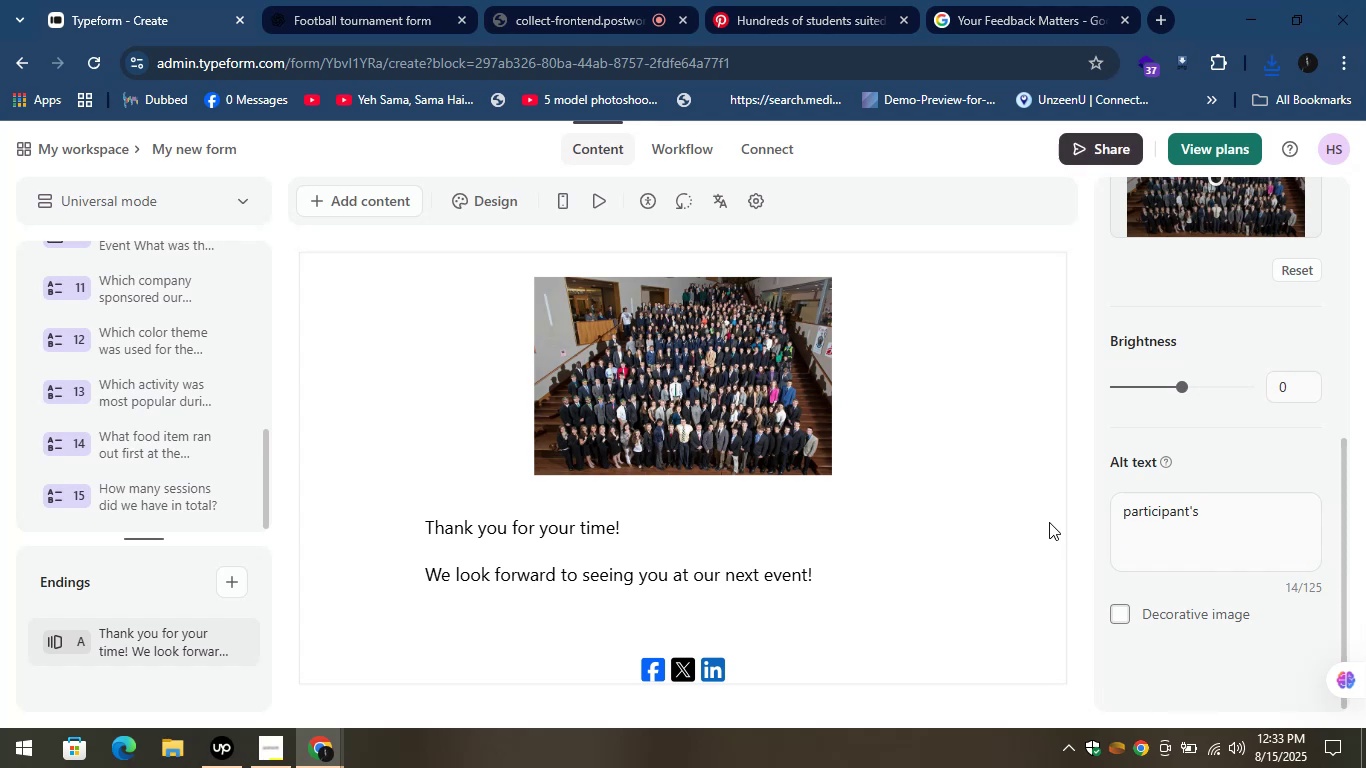 
scroll: coordinate [1120, 497], scroll_direction: up, amount: 9.0
 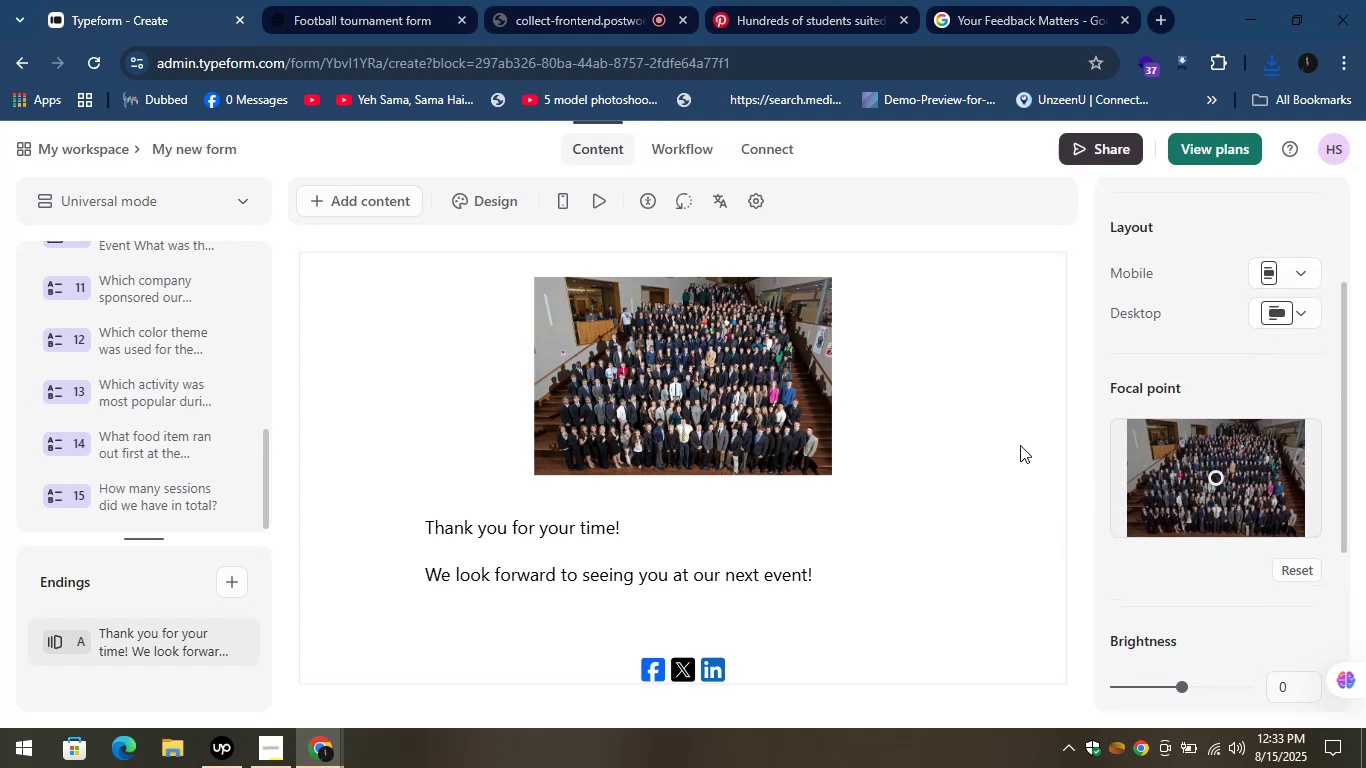 
scroll: coordinate [881, 385], scroll_direction: down, amount: 1.0
 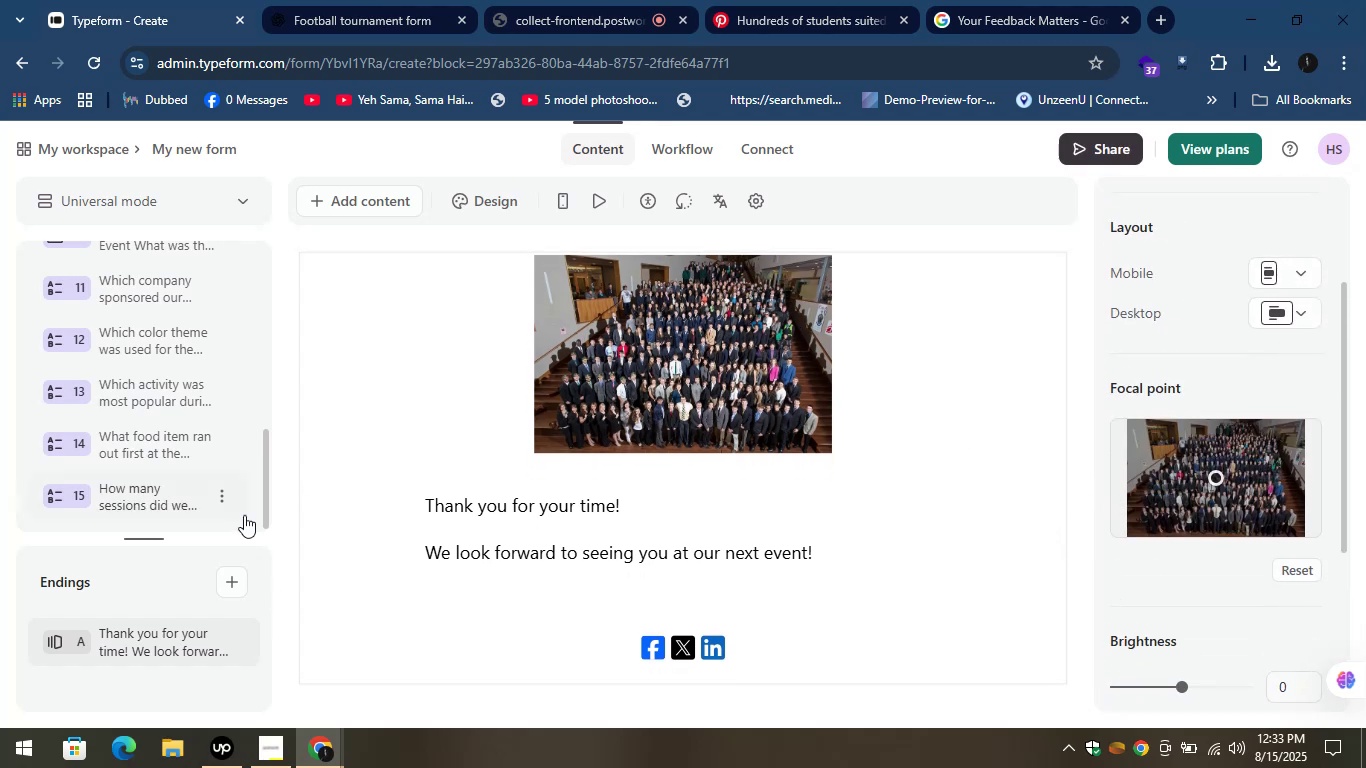 
left_click_drag(start_coordinate=[267, 515], to_coordinate=[262, 251])
 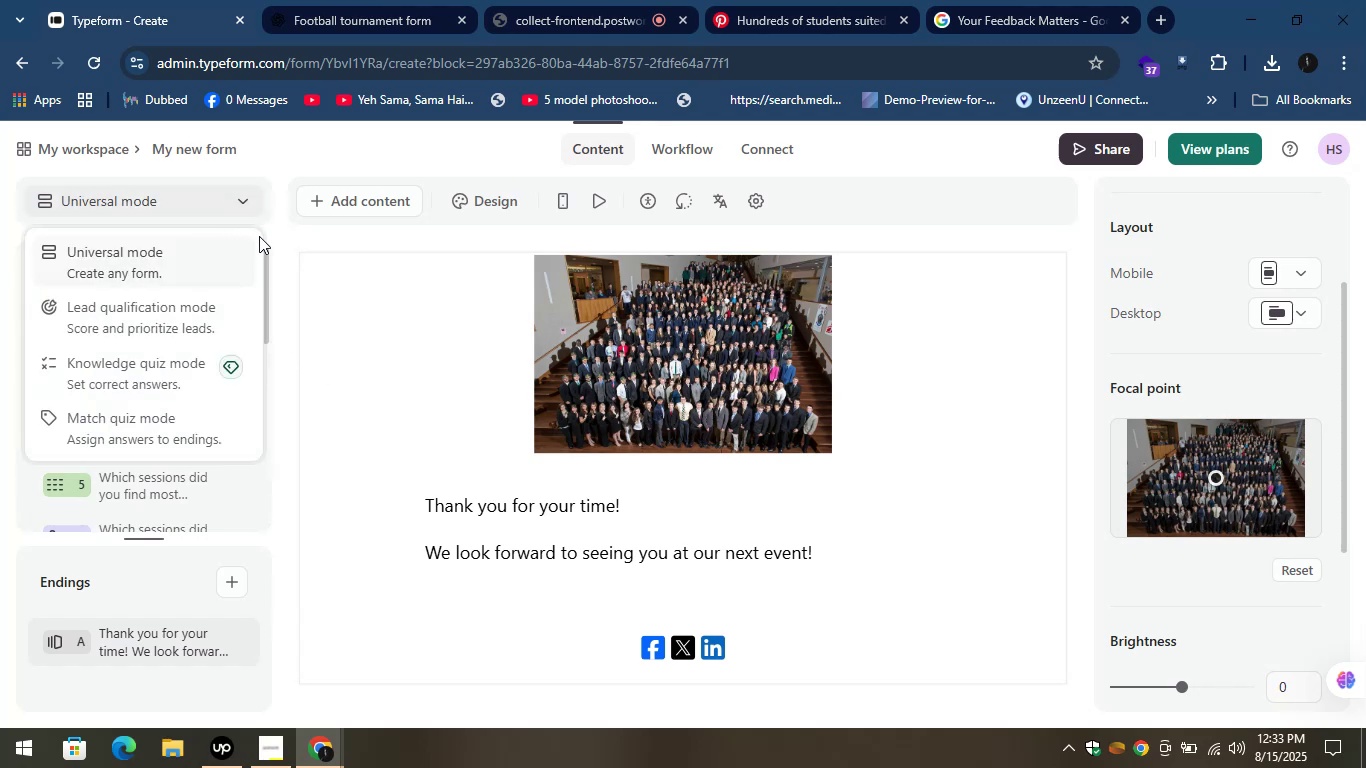 
left_click([314, 272])
 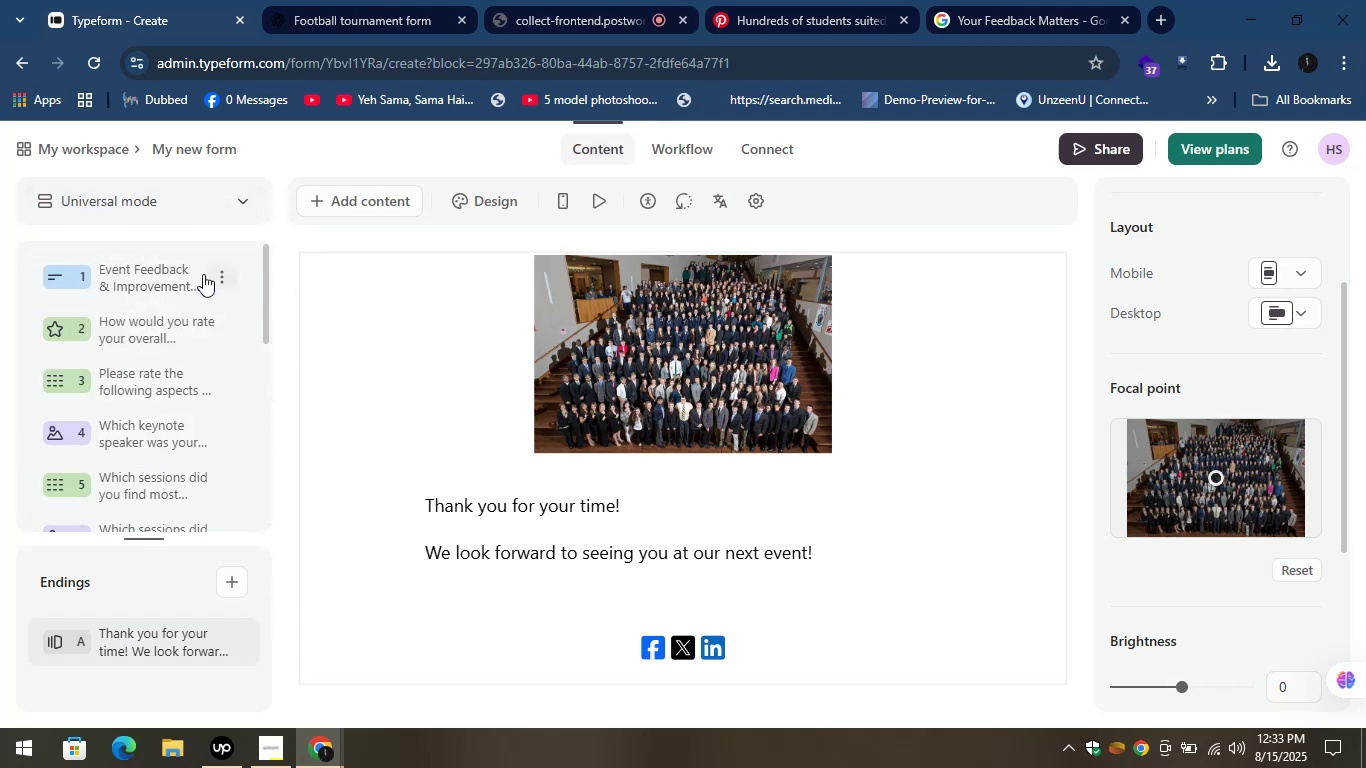 
left_click([175, 272])
 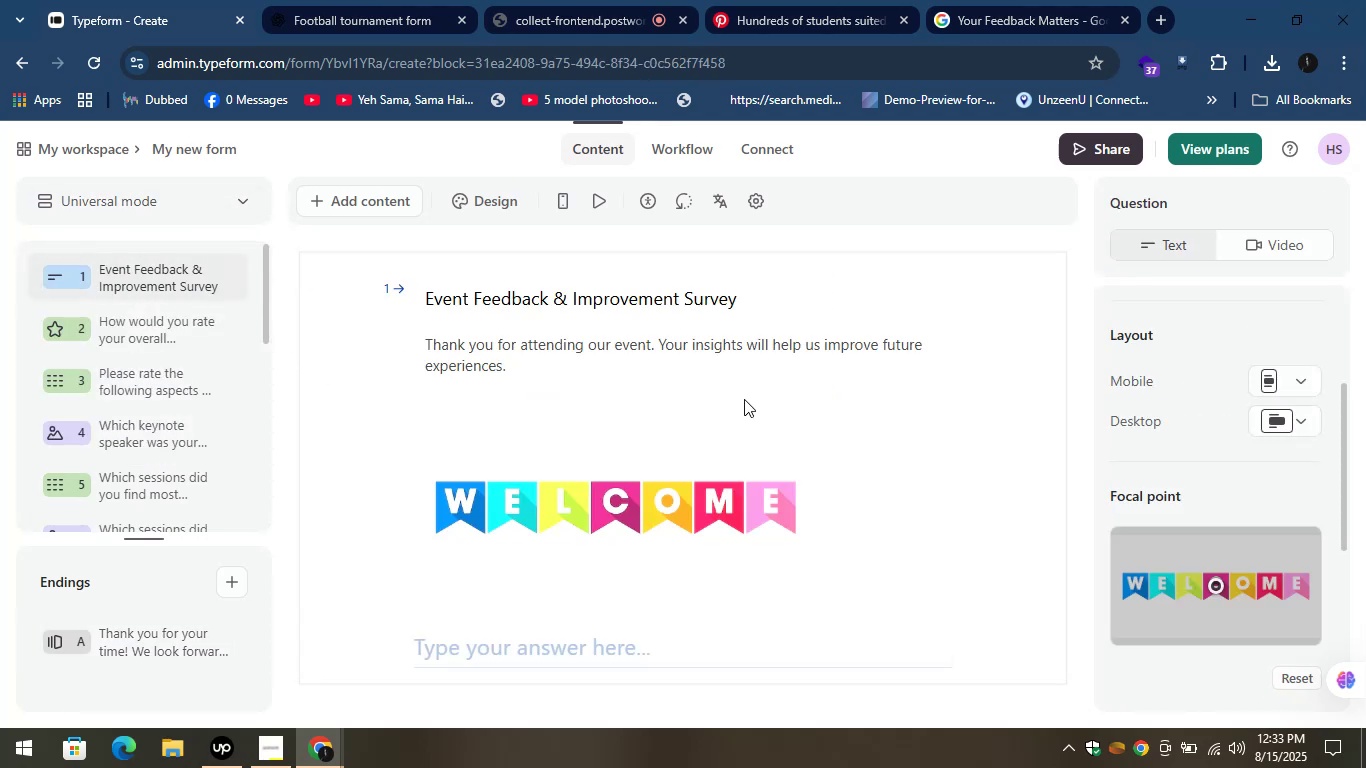 
scroll: coordinate [799, 427], scroll_direction: down, amount: 2.0
 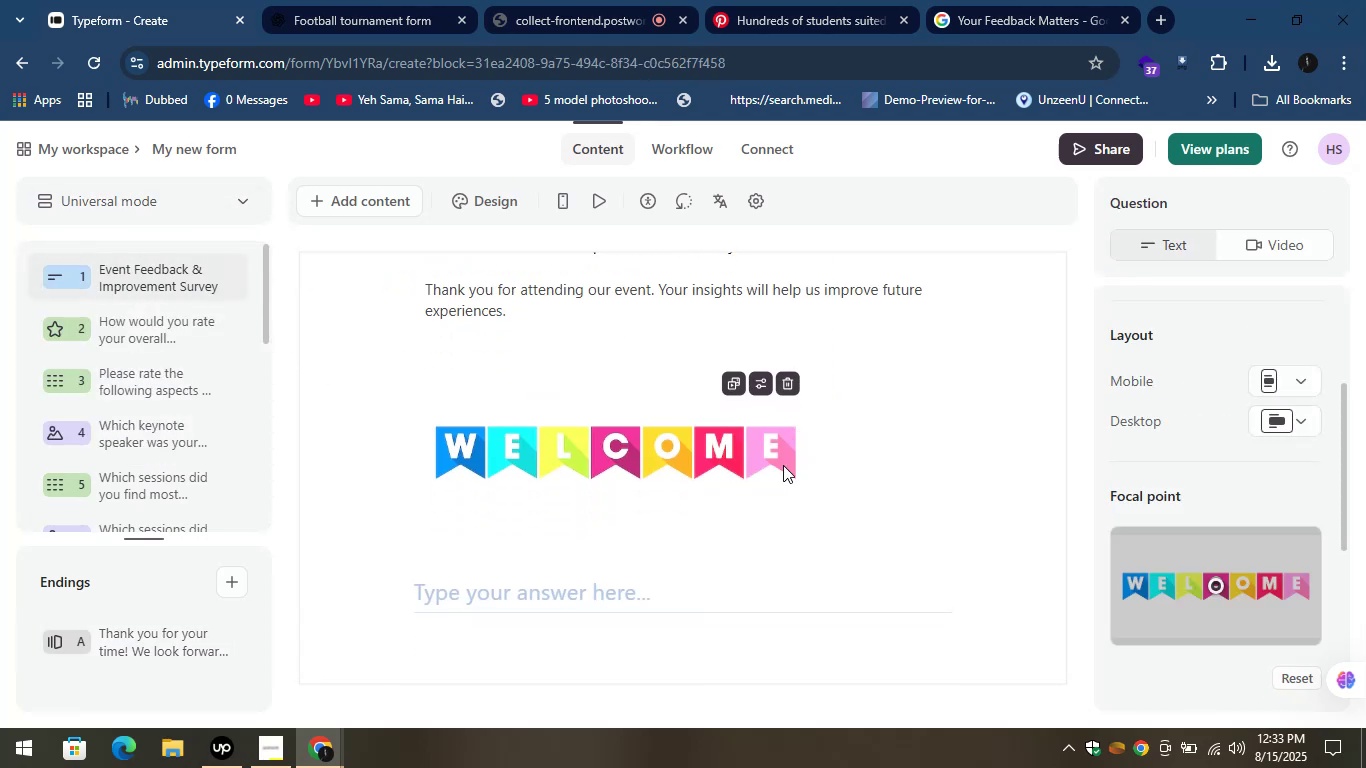 
scroll: coordinate [447, 434], scroll_direction: up, amount: 4.0
 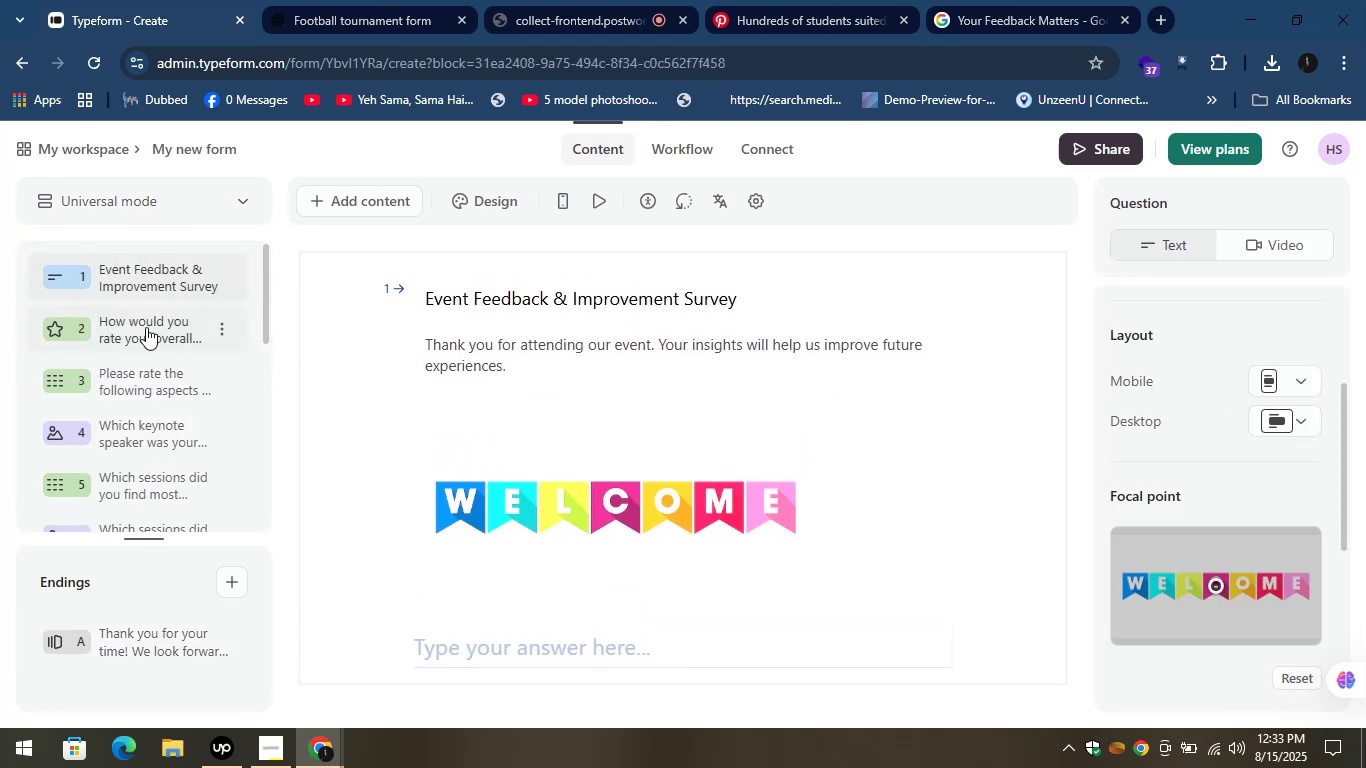 
left_click([146, 327])
 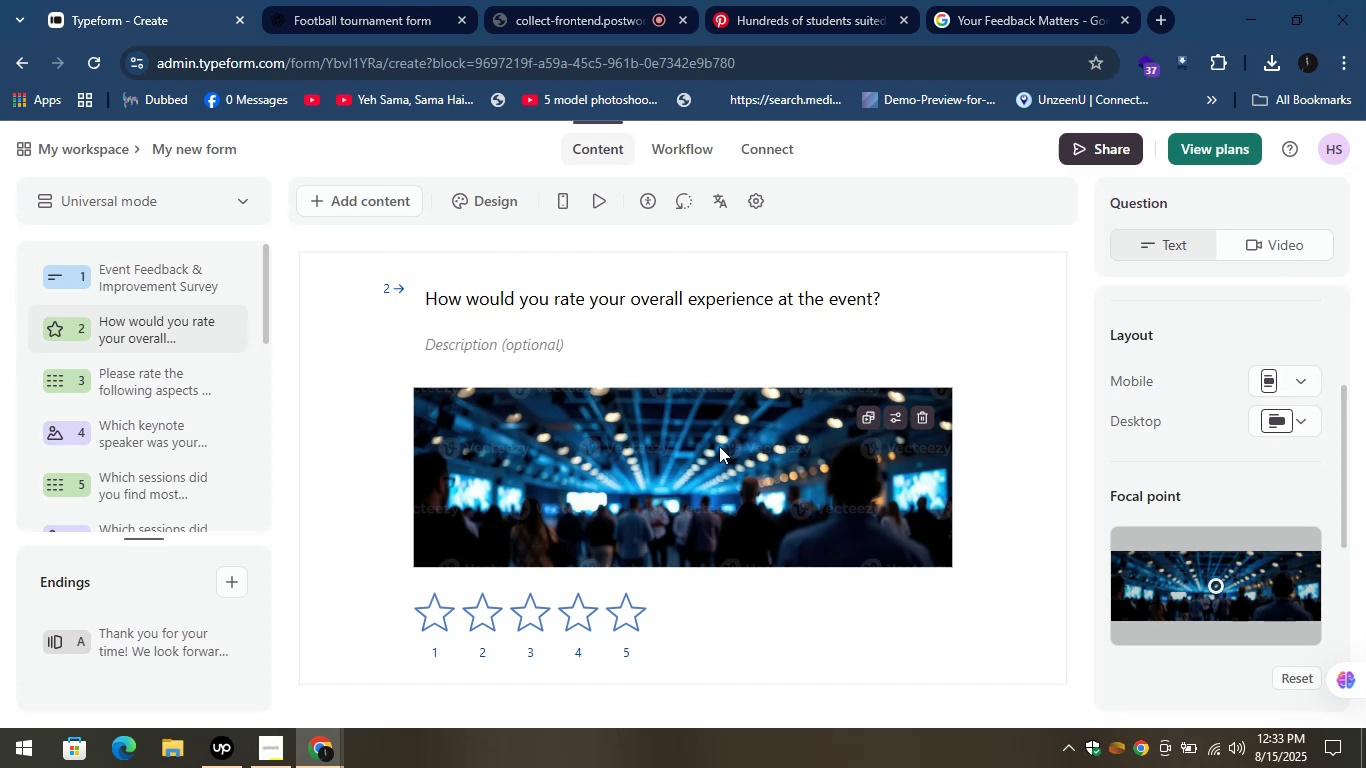 
scroll: coordinate [1282, 487], scroll_direction: down, amount: 2.0
 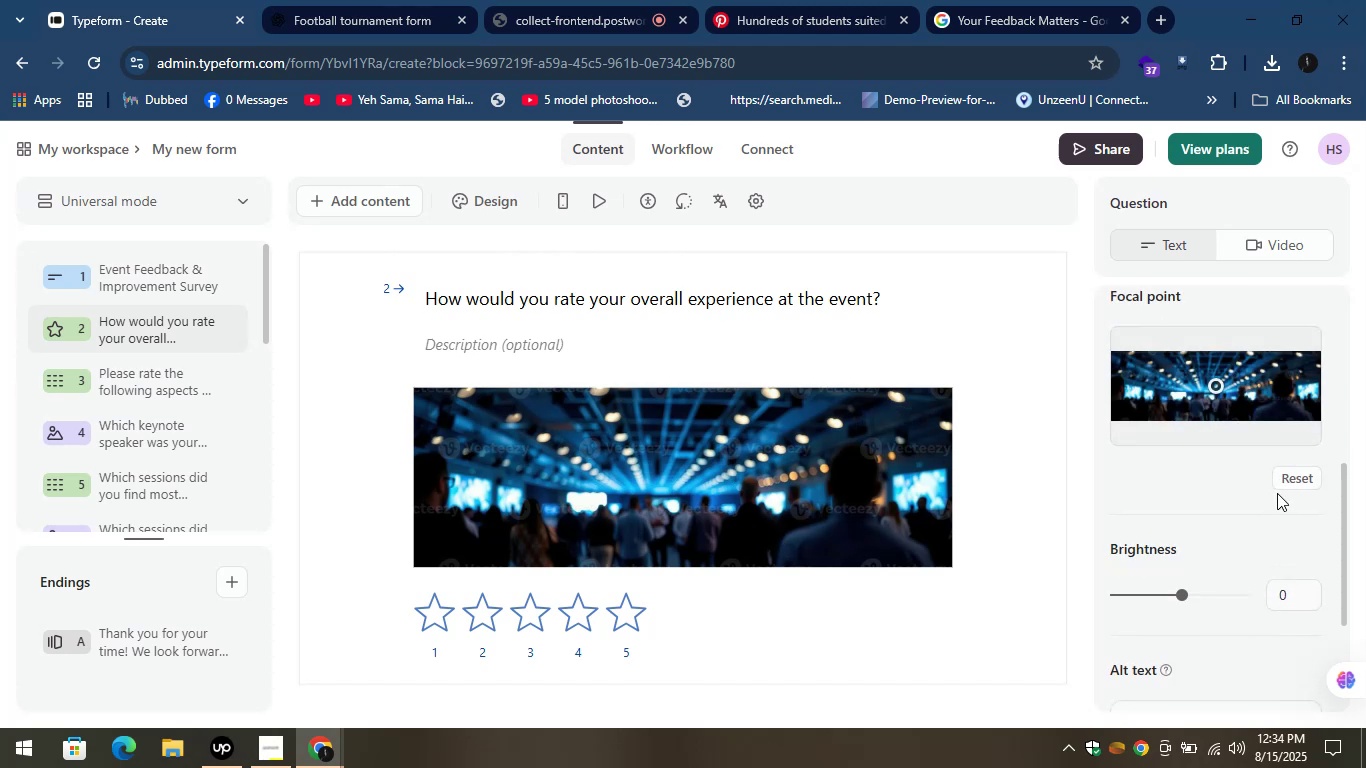 
scroll: coordinate [1274, 487], scroll_direction: up, amount: 2.0
 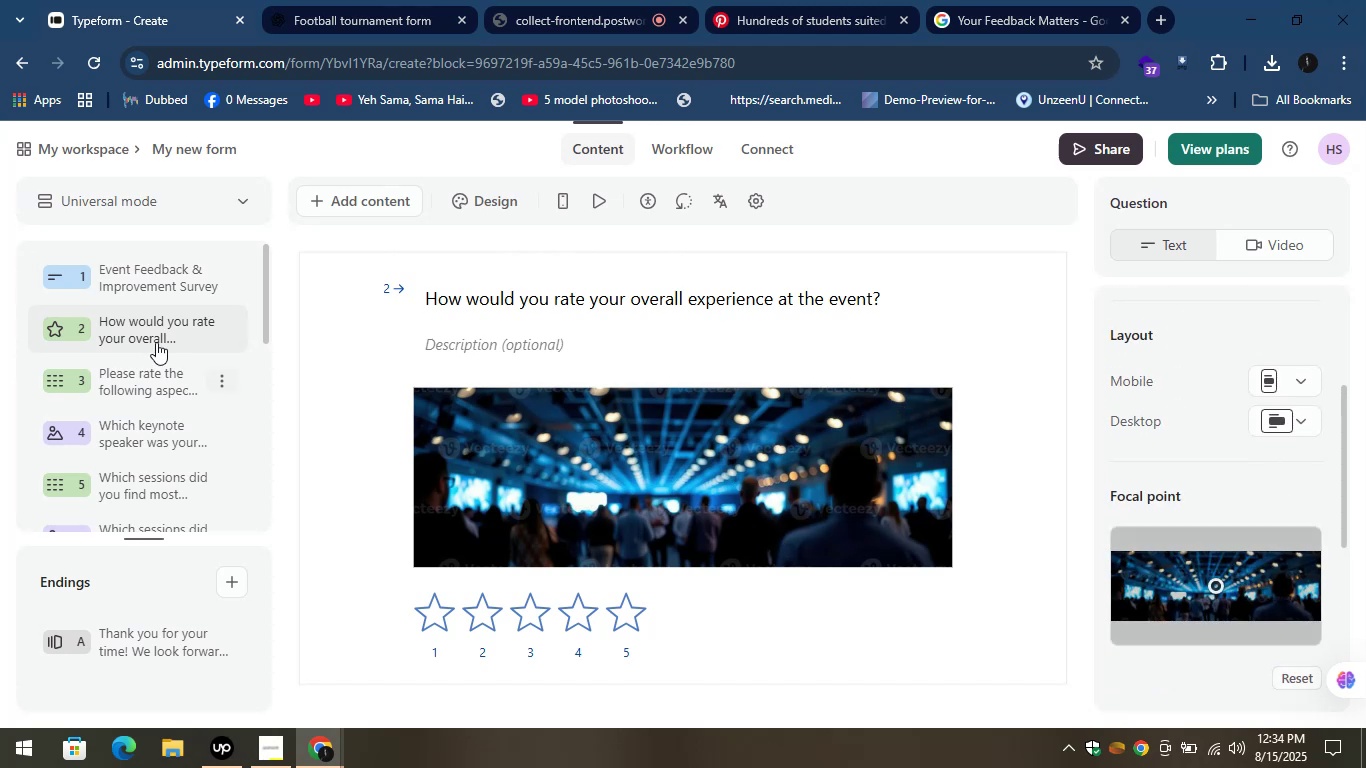 
left_click([110, 385])
 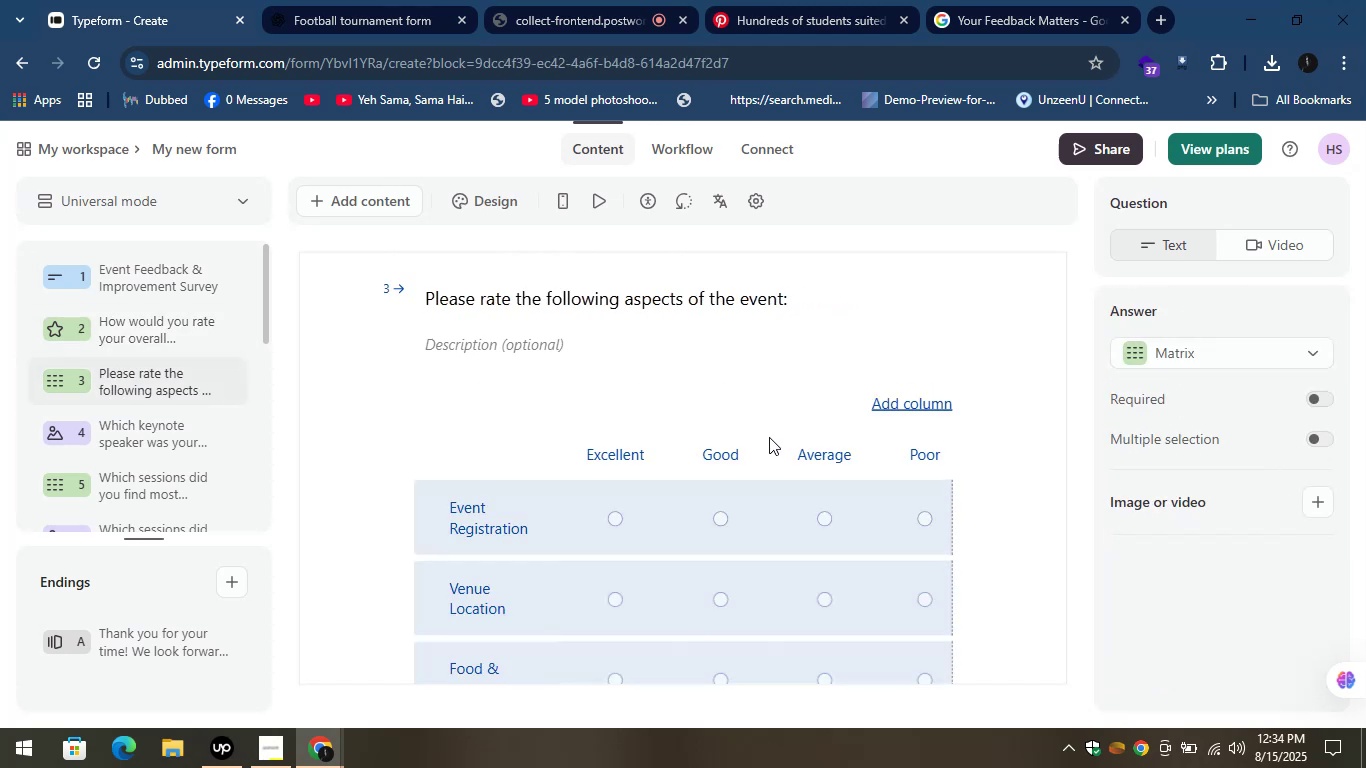 
left_click_drag(start_coordinate=[1326, 401], to_coordinate=[1331, 401])
 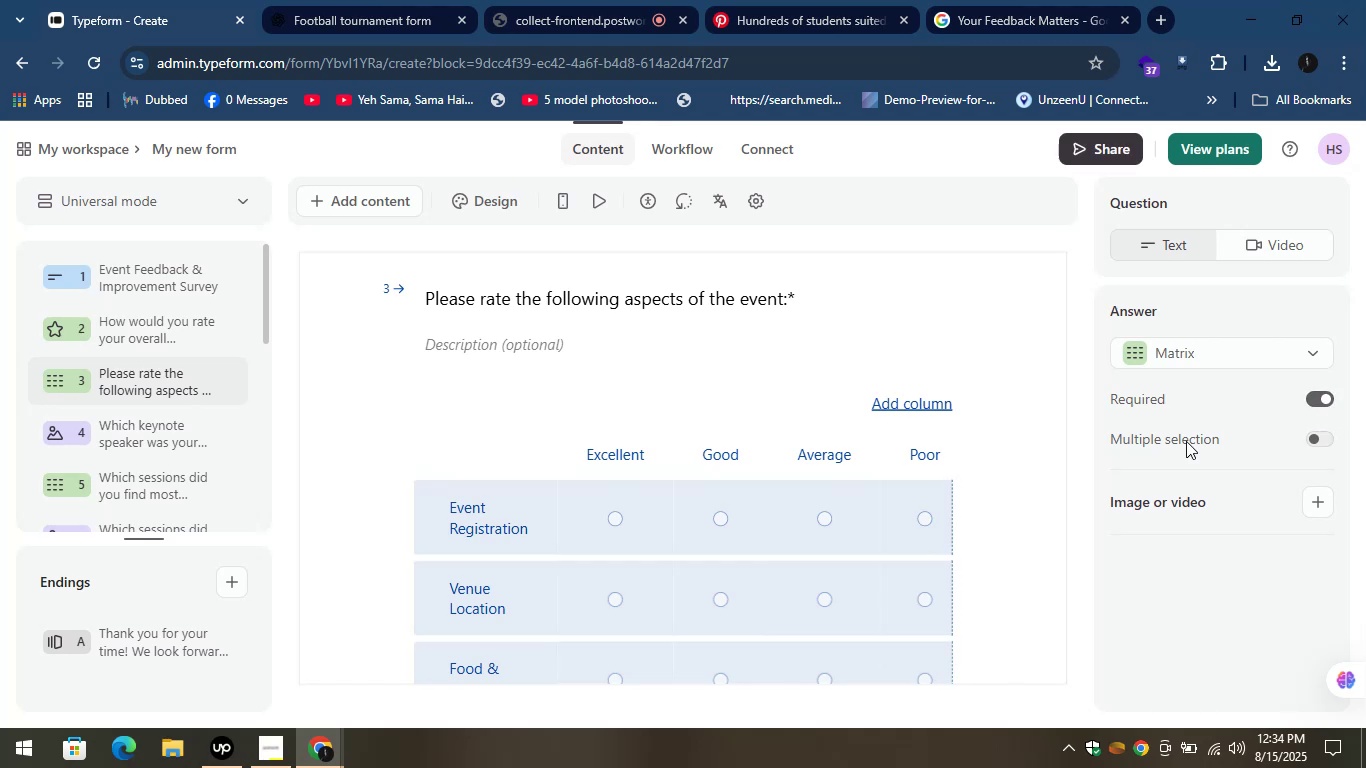 
wait(5.8)
 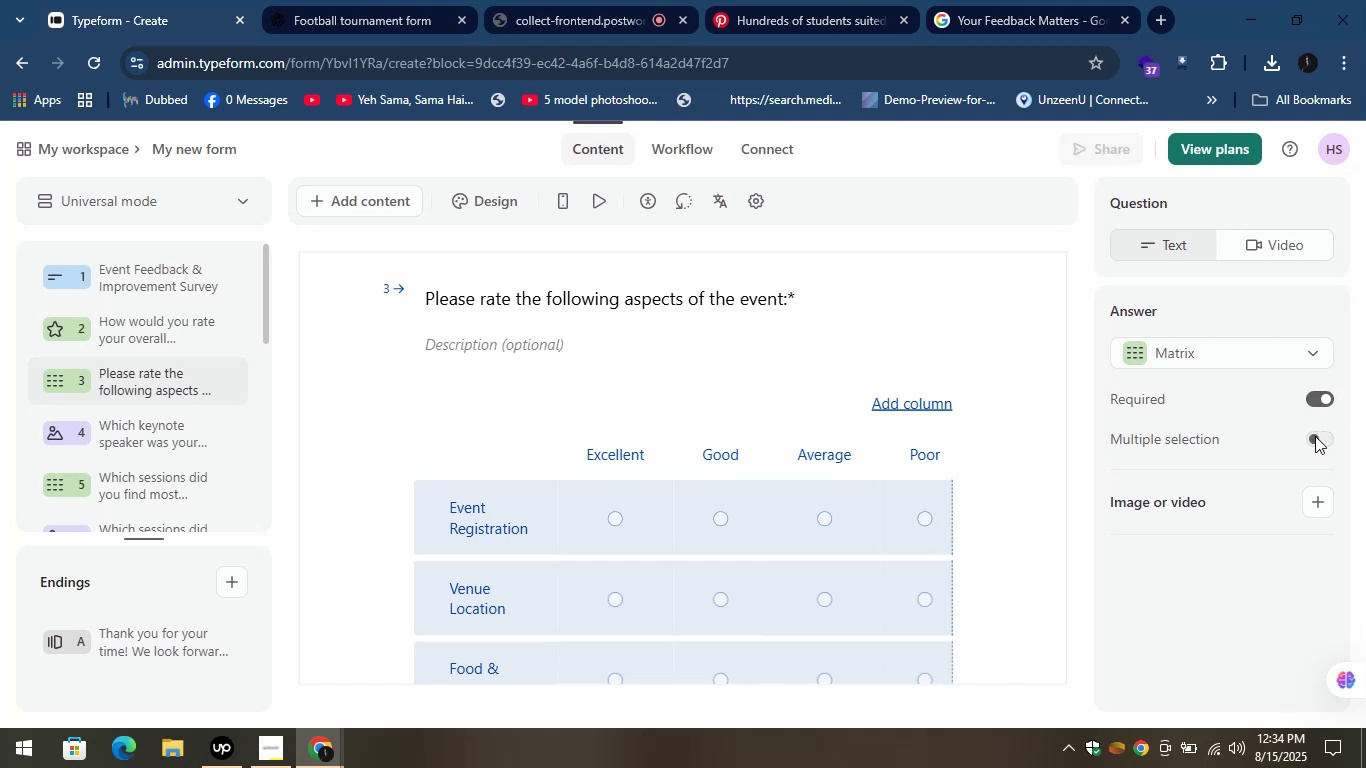 
left_click([133, 435])
 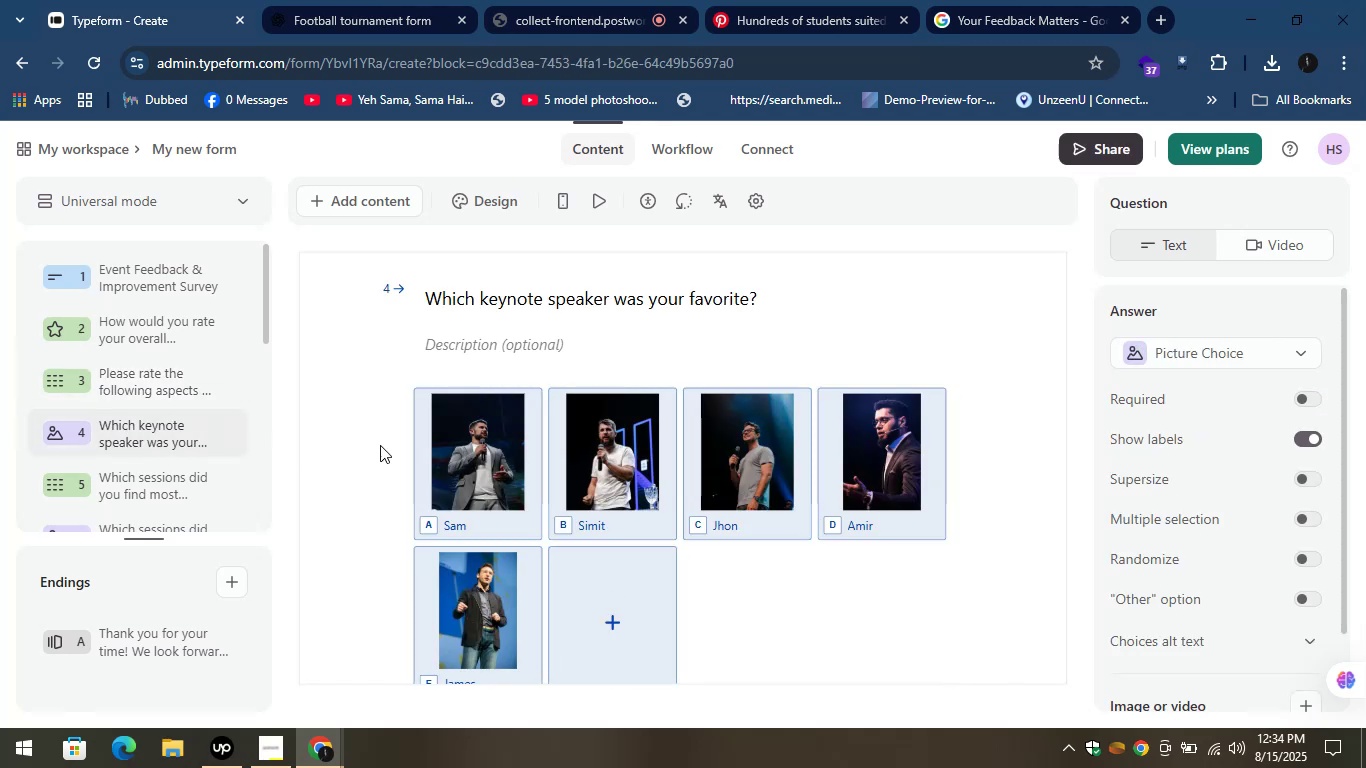 
scroll: coordinate [1238, 420], scroll_direction: down, amount: 1.0
 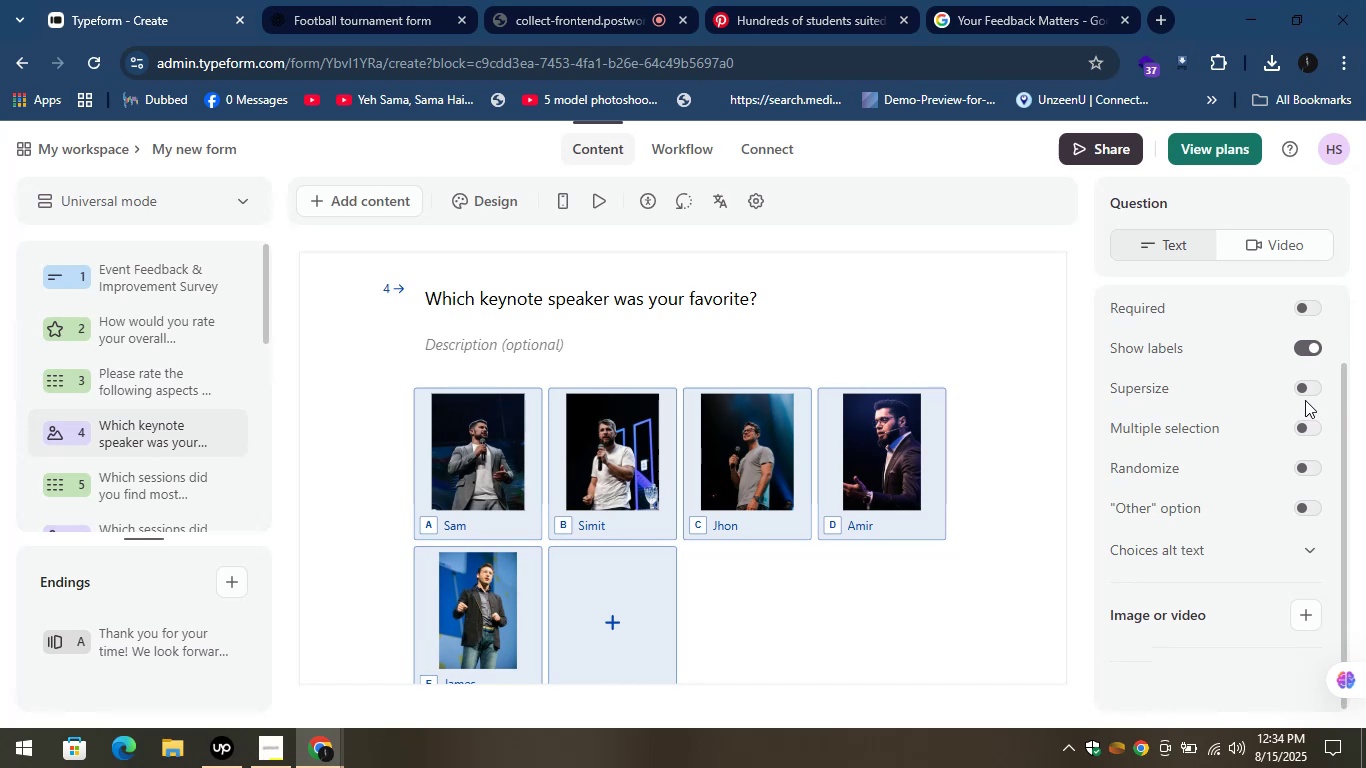 
left_click([1302, 390])
 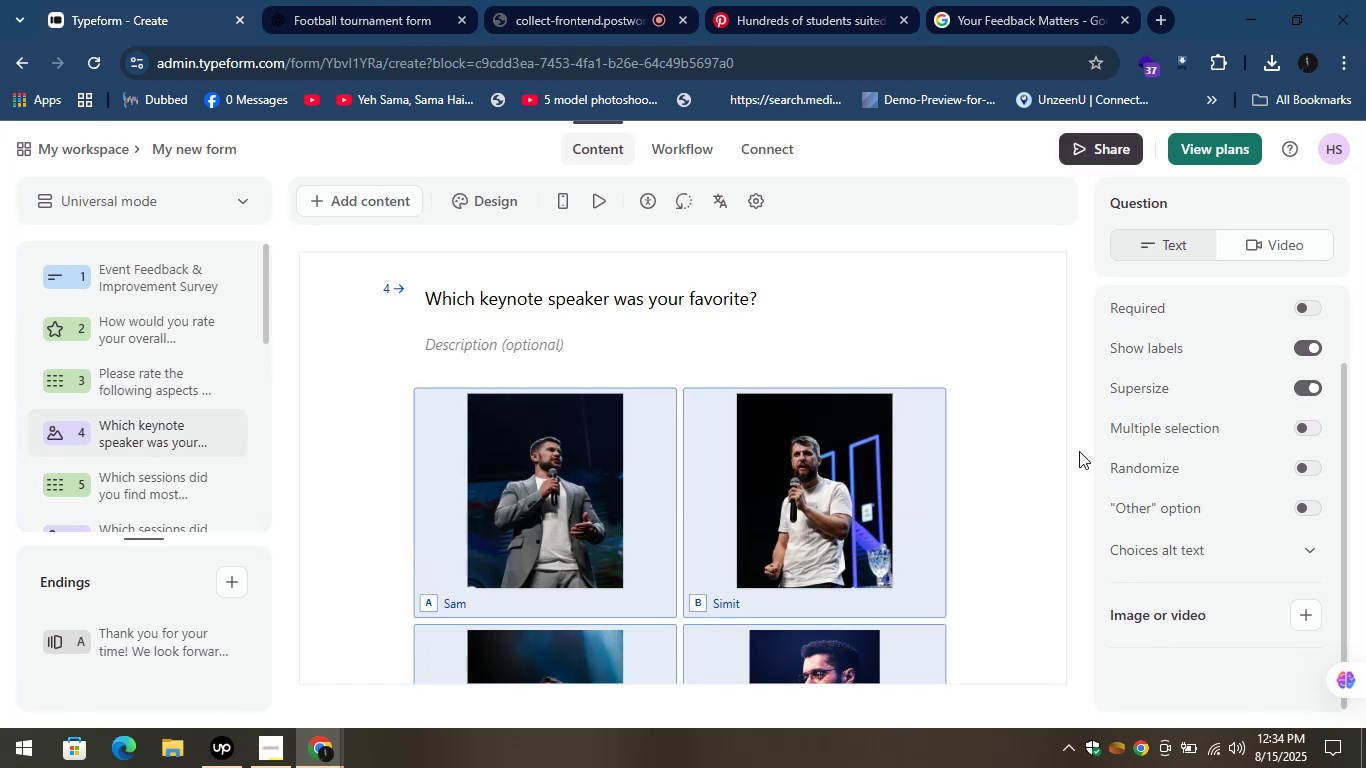 
mouse_move([1283, 458])
 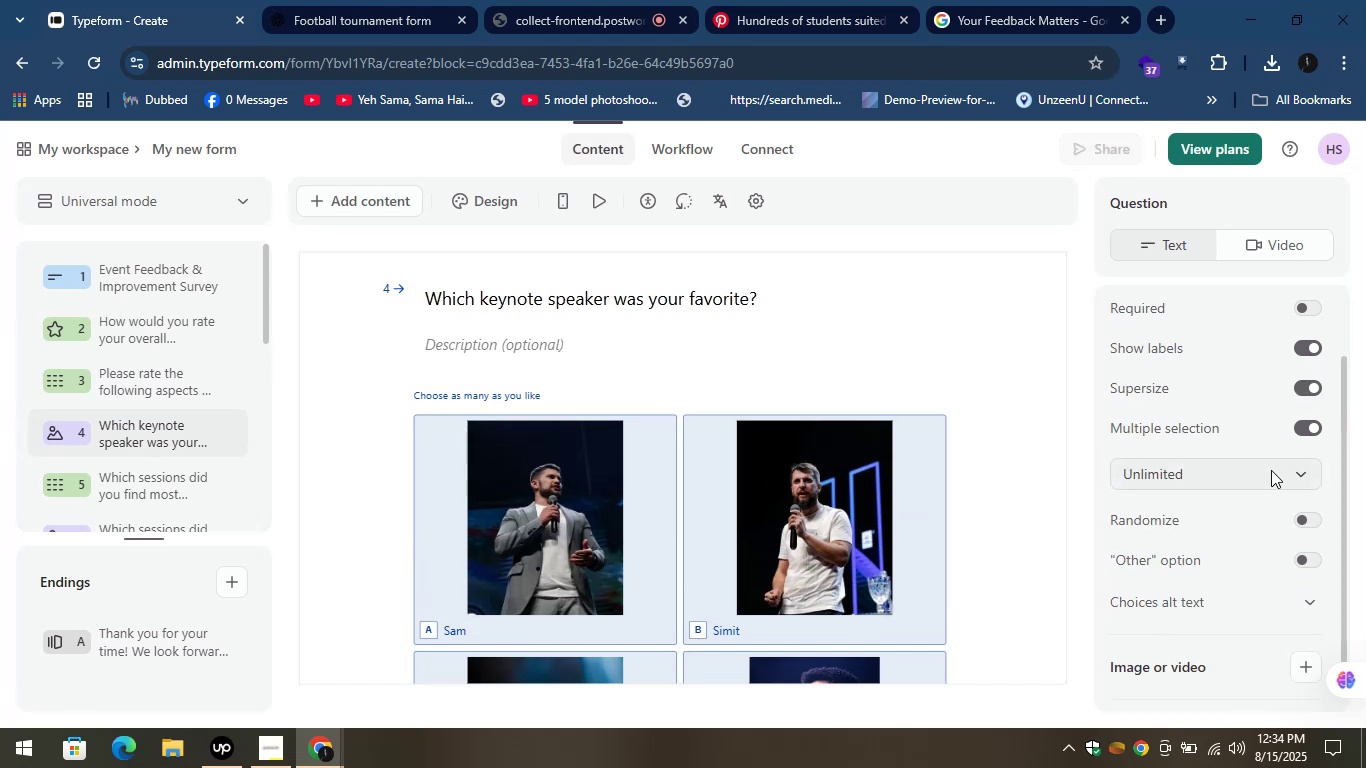 
mouse_move([1260, 480])
 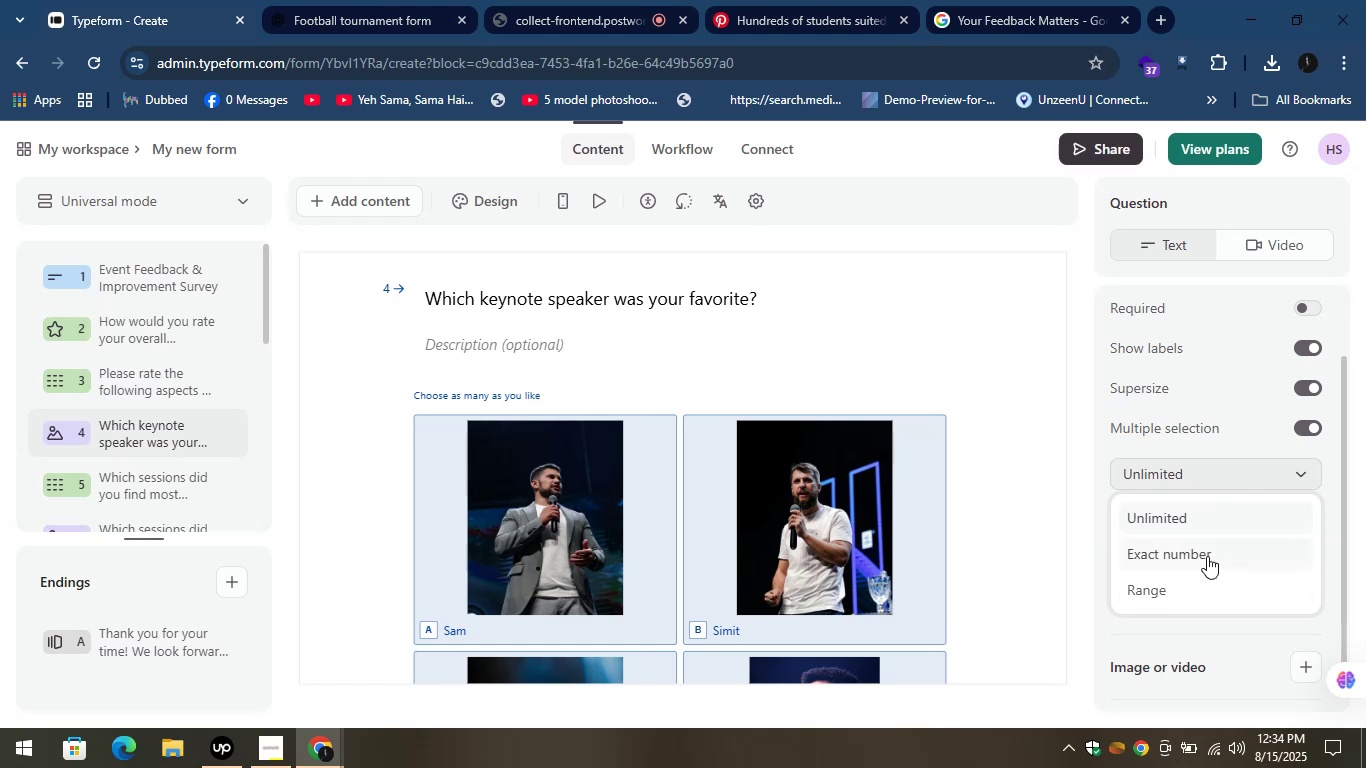 
left_click([1207, 555])
 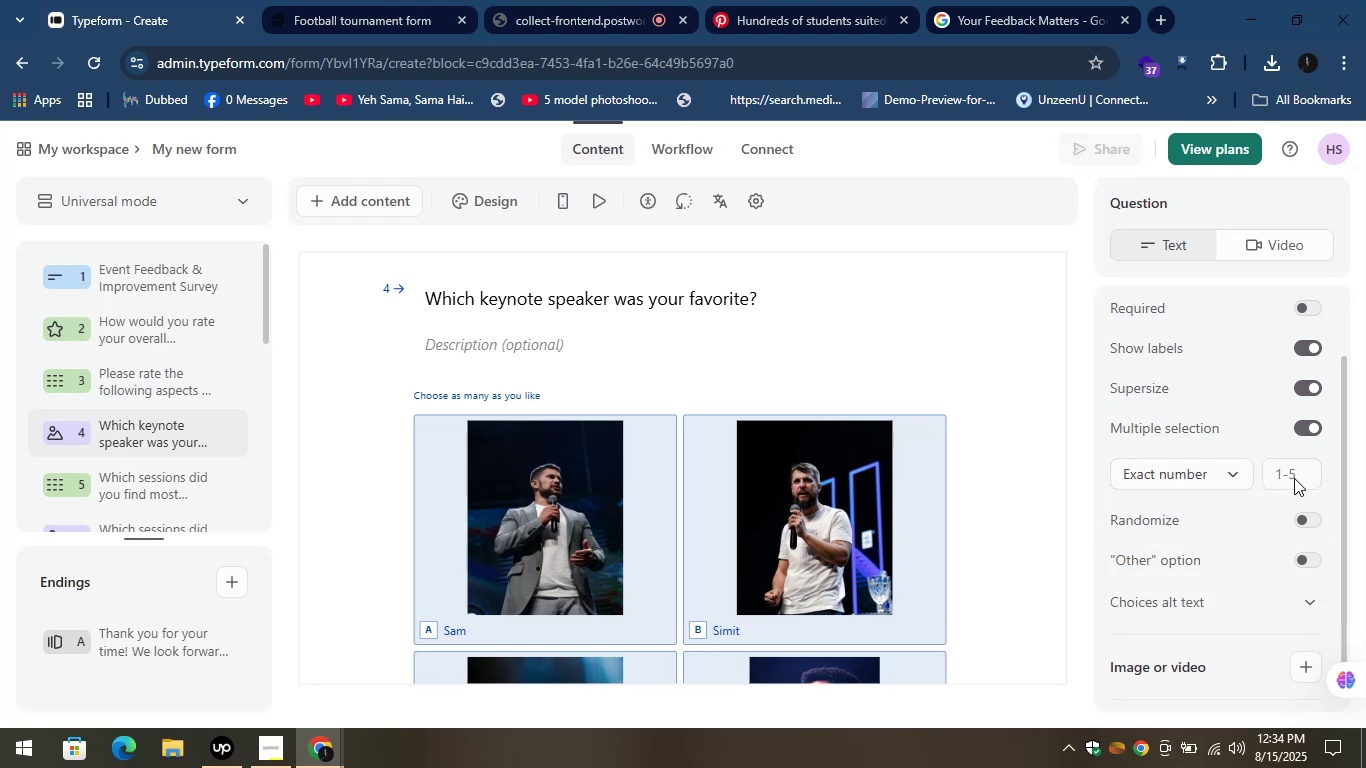 
left_click([1297, 475])
 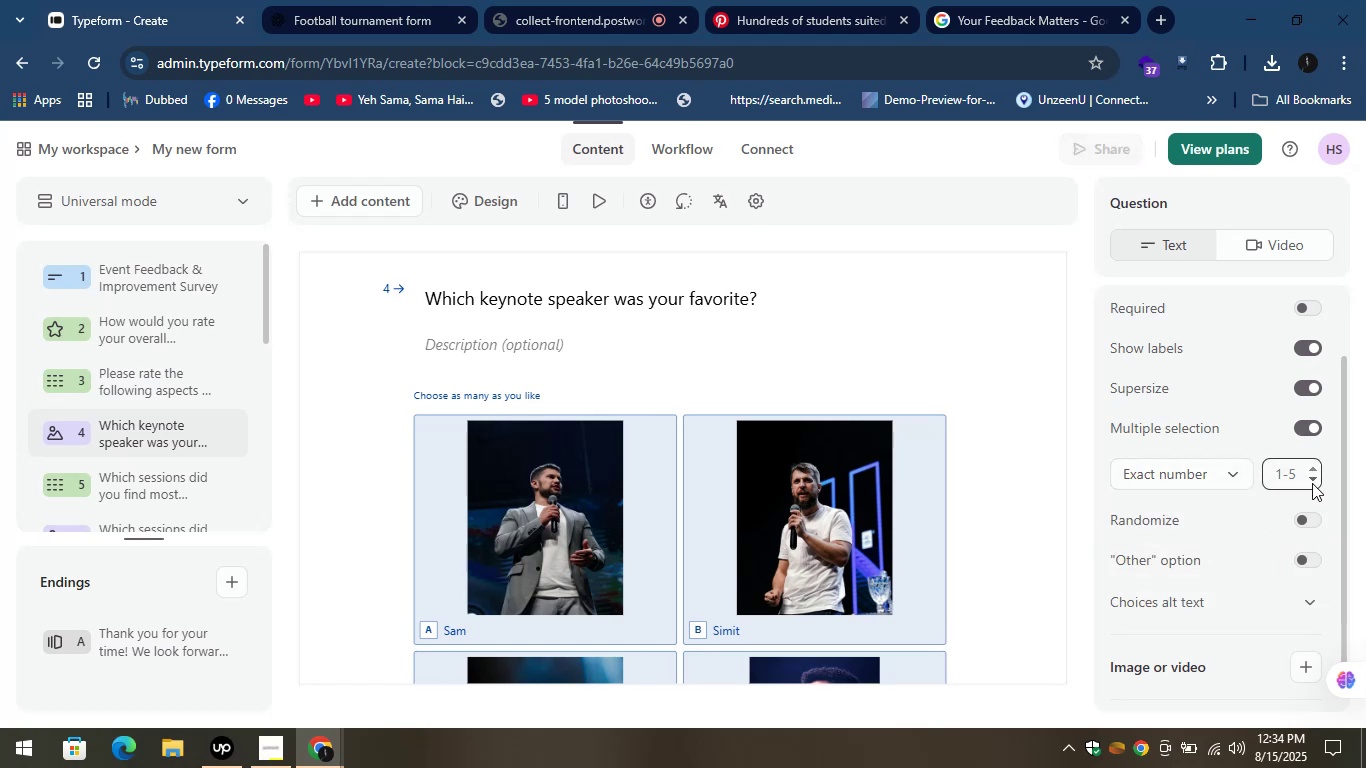 
left_click([1311, 478])
 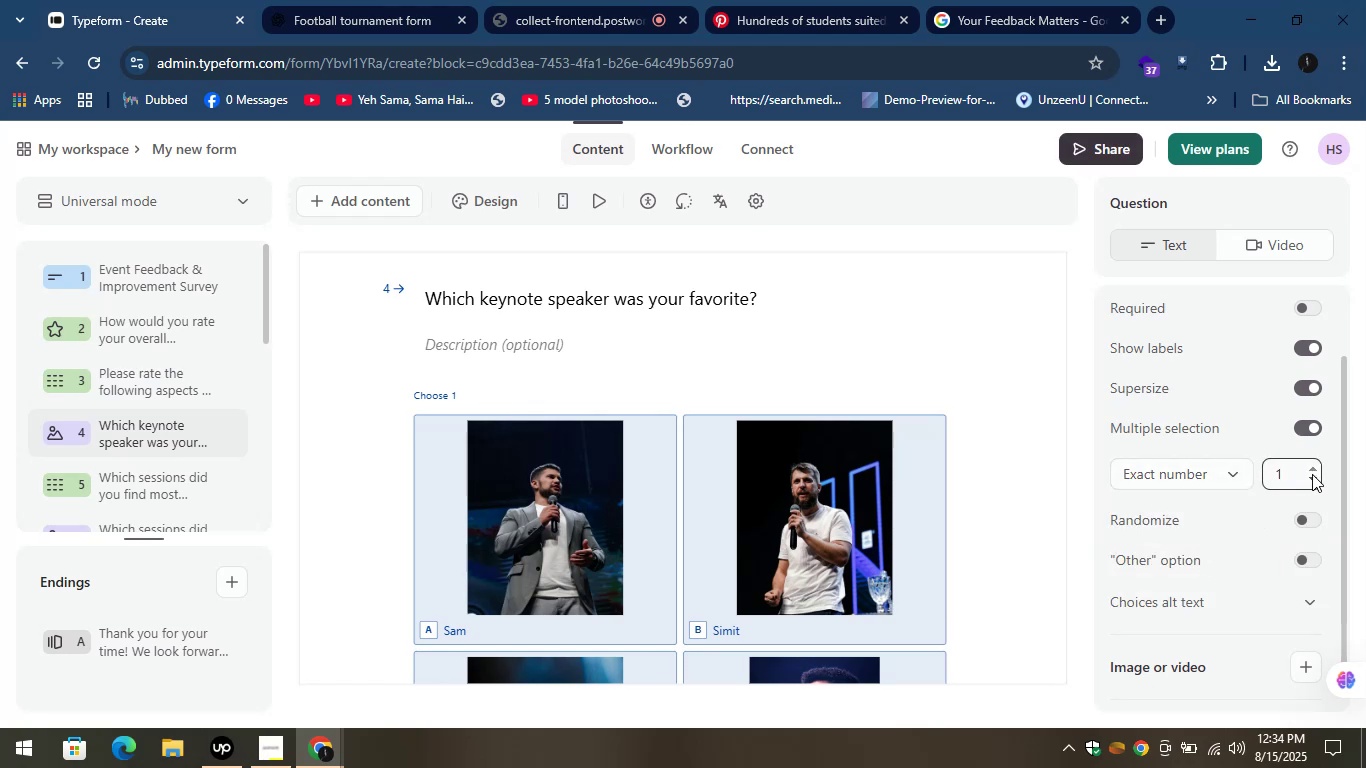 
left_click([1313, 466])
 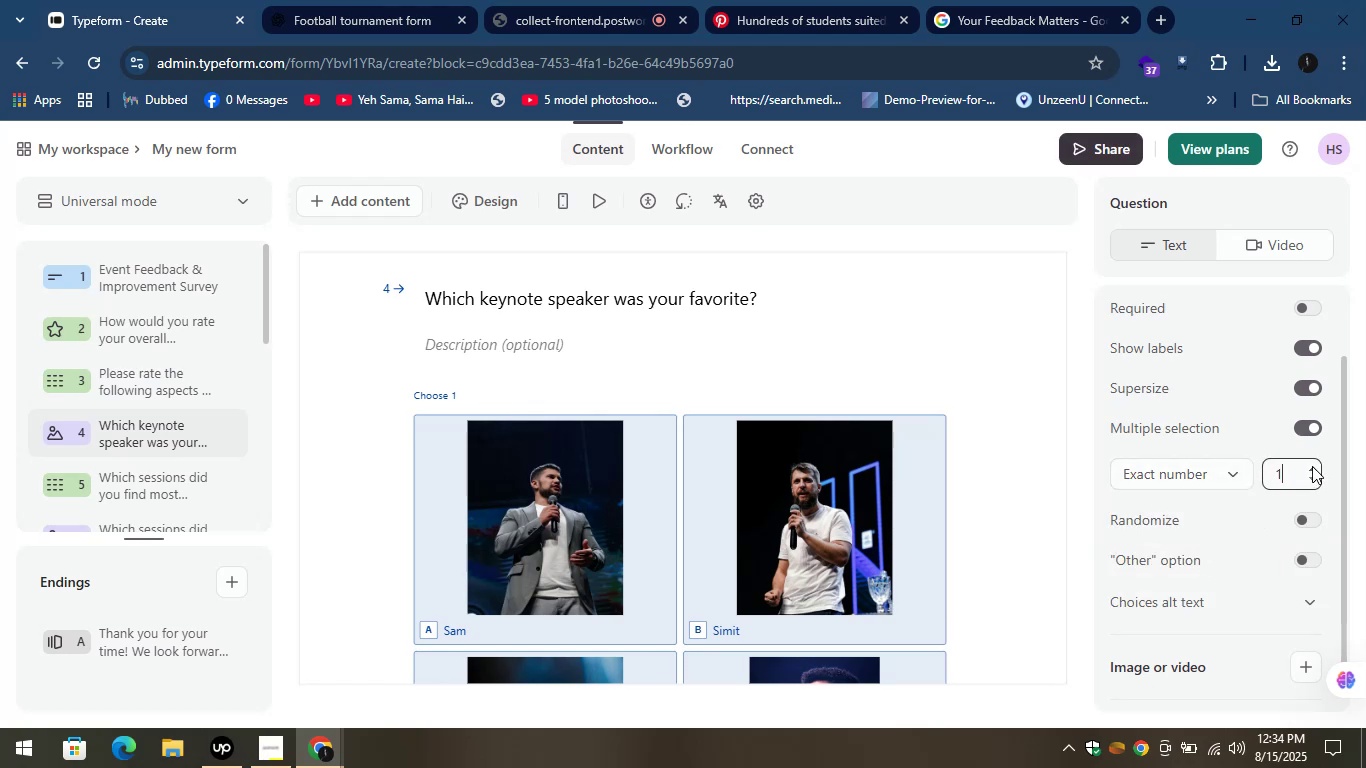 
left_click([1312, 466])
 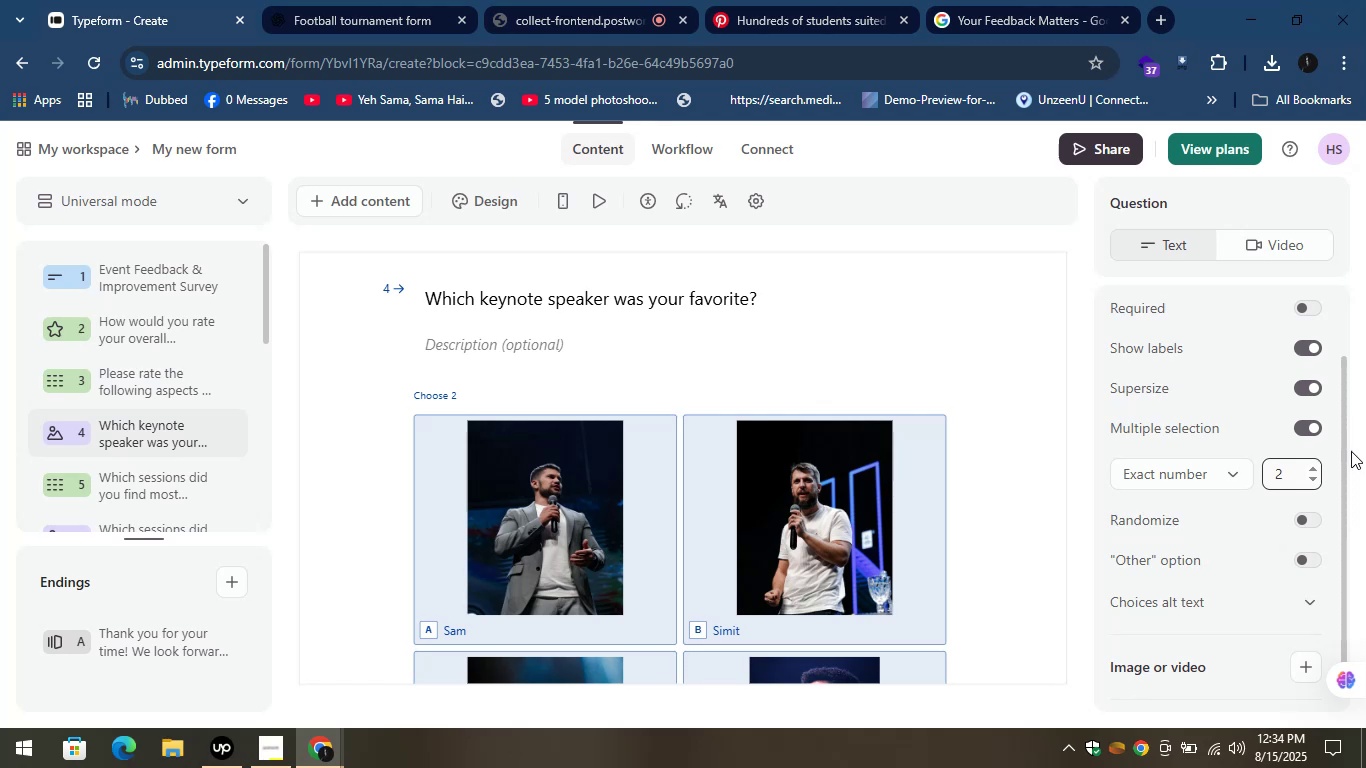 
left_click([1351, 451])
 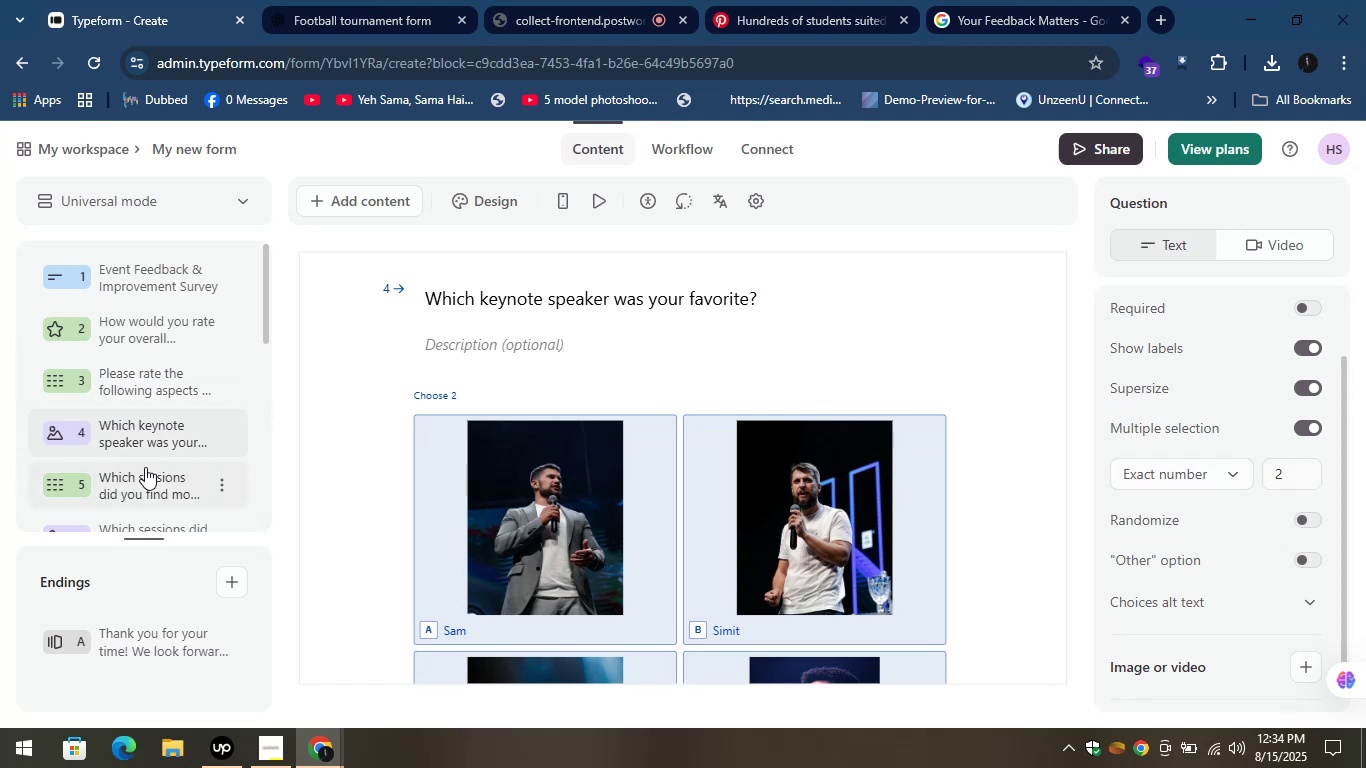 
scroll: coordinate [216, 392], scroll_direction: down, amount: 5.0
 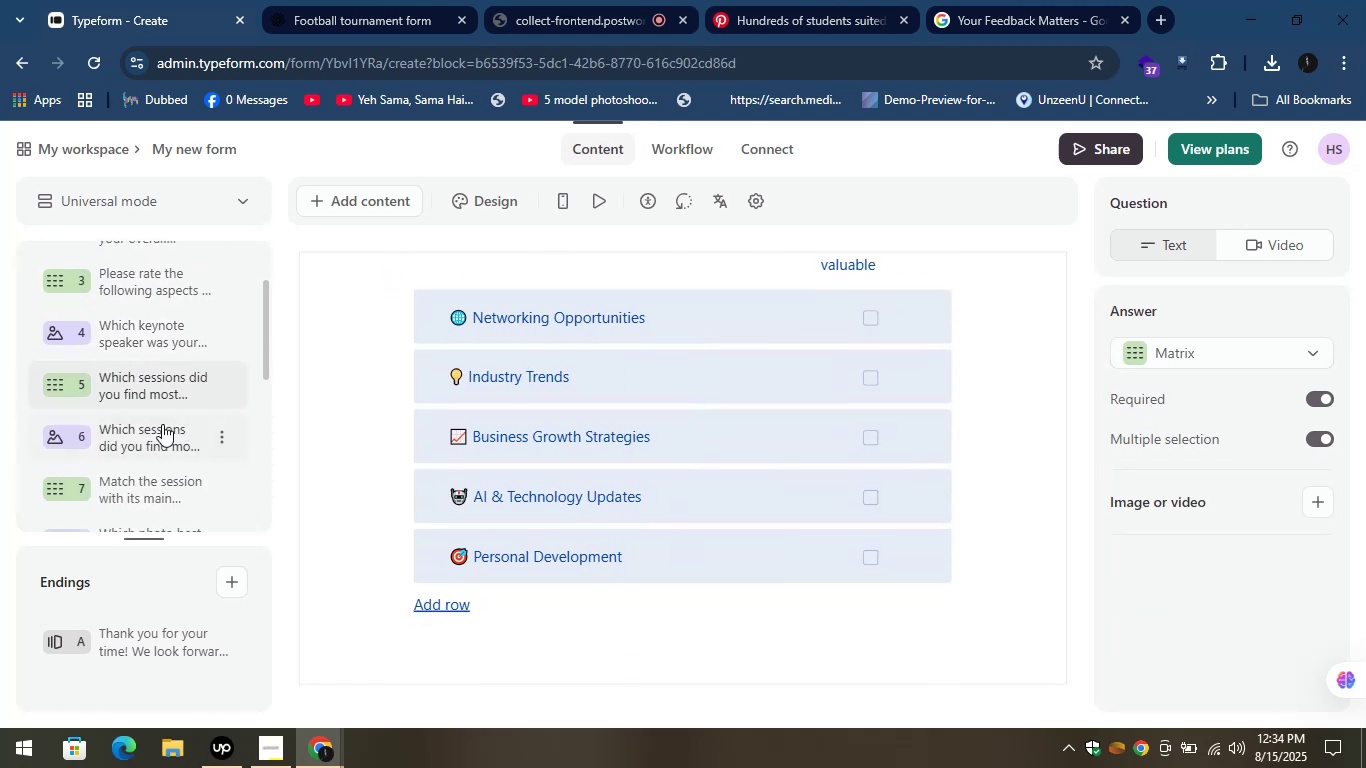 
left_click([157, 425])
 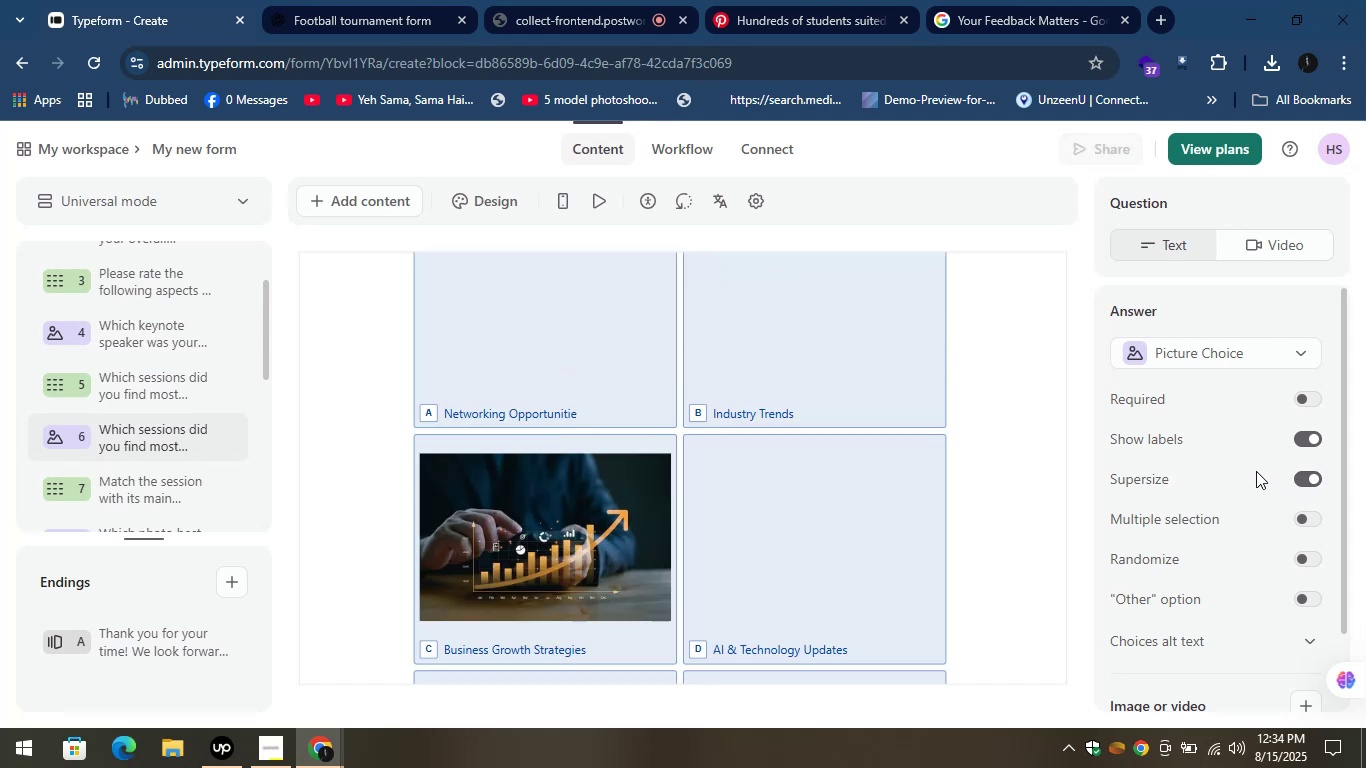 
scroll: coordinate [942, 496], scroll_direction: up, amount: 5.0
 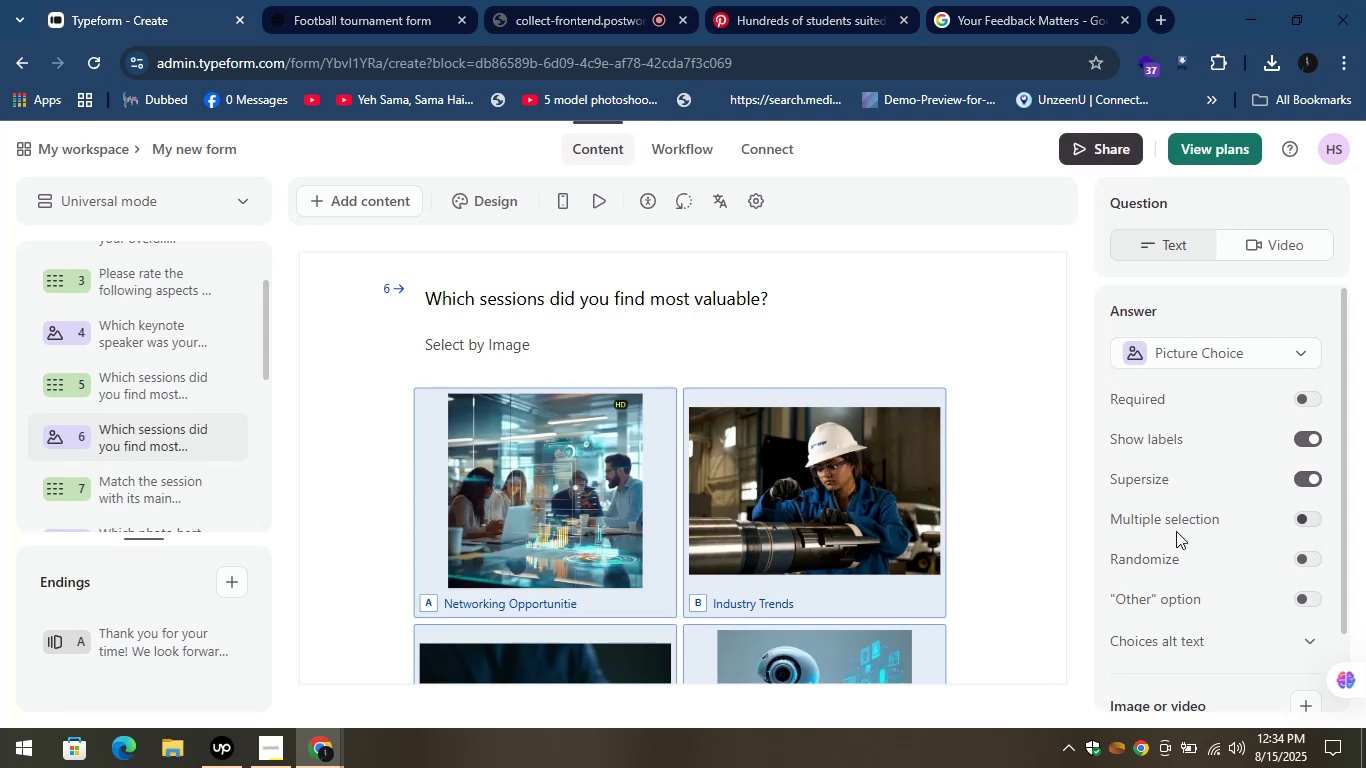 
left_click([1305, 518])
 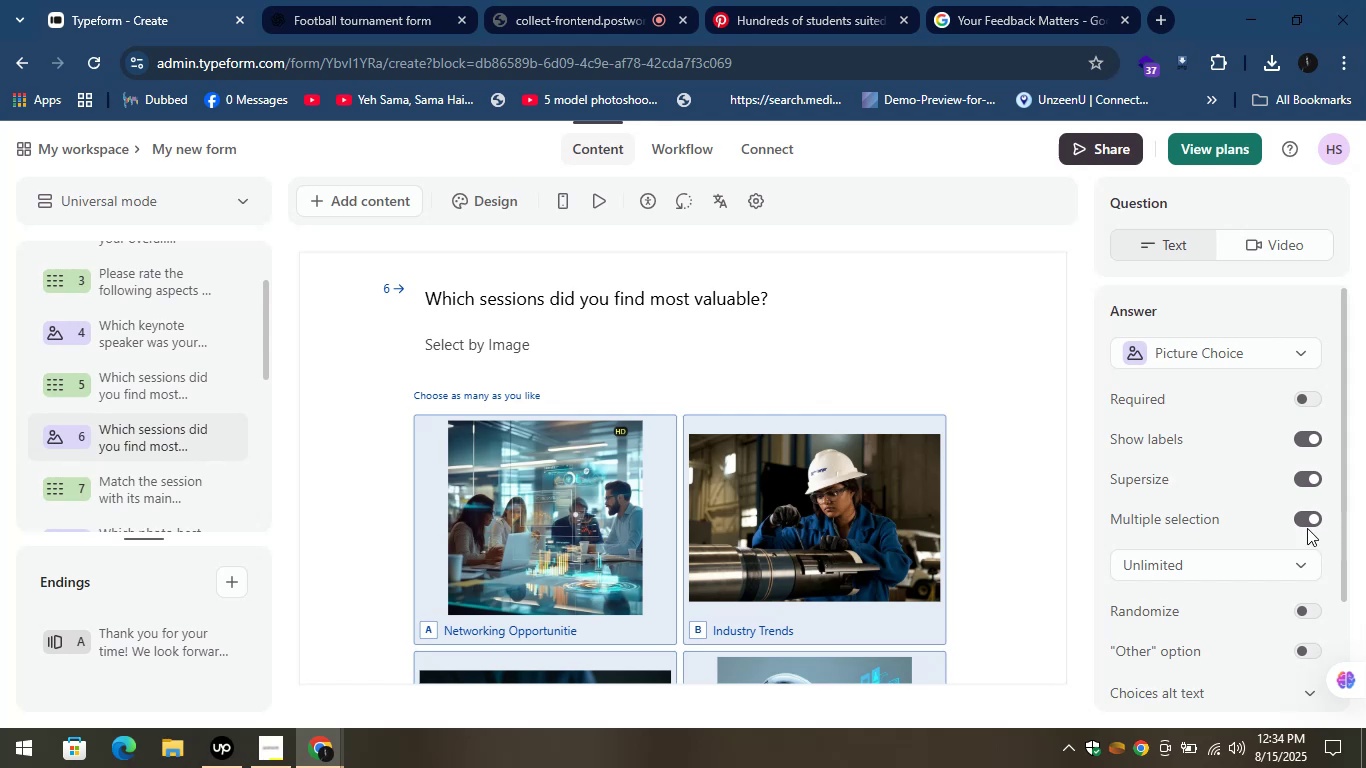 
wait(9.61)
 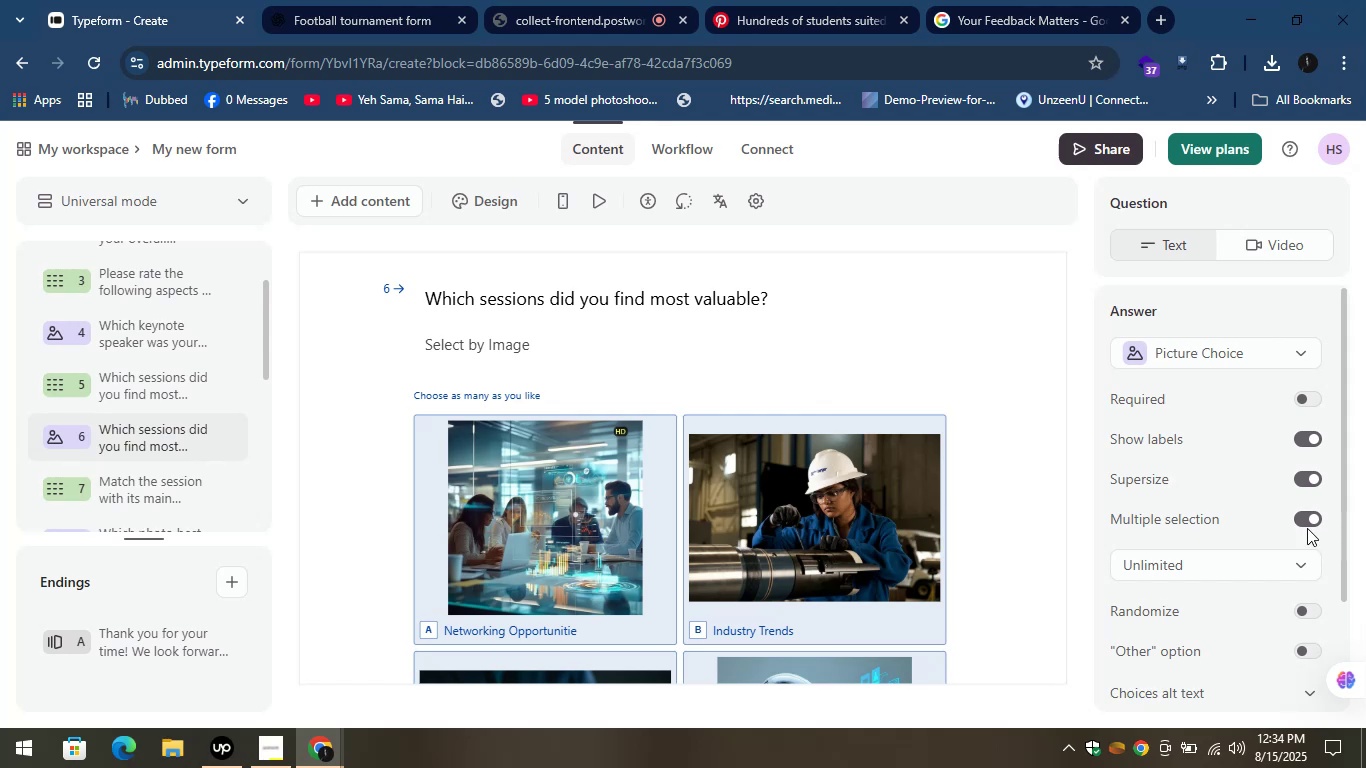 
mouse_move([176, 465])
 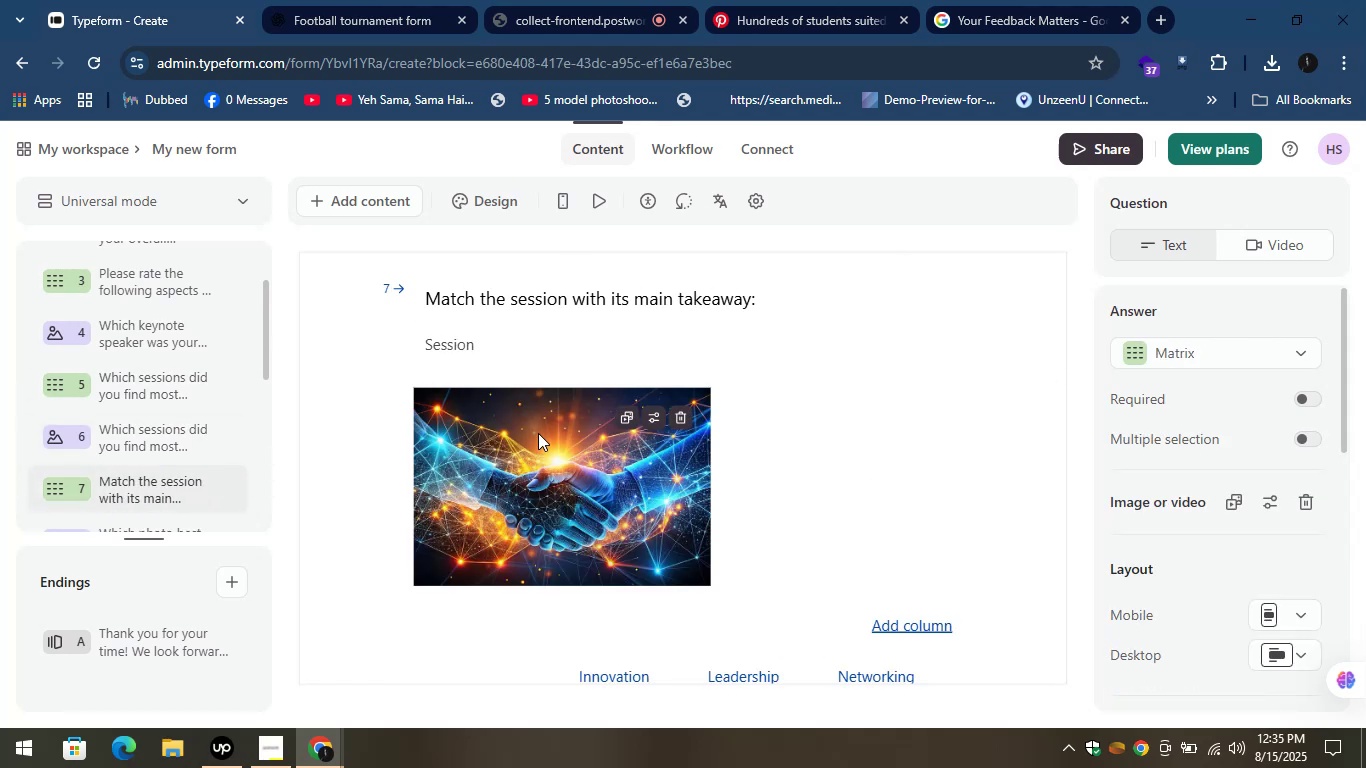 
left_click([538, 432])
 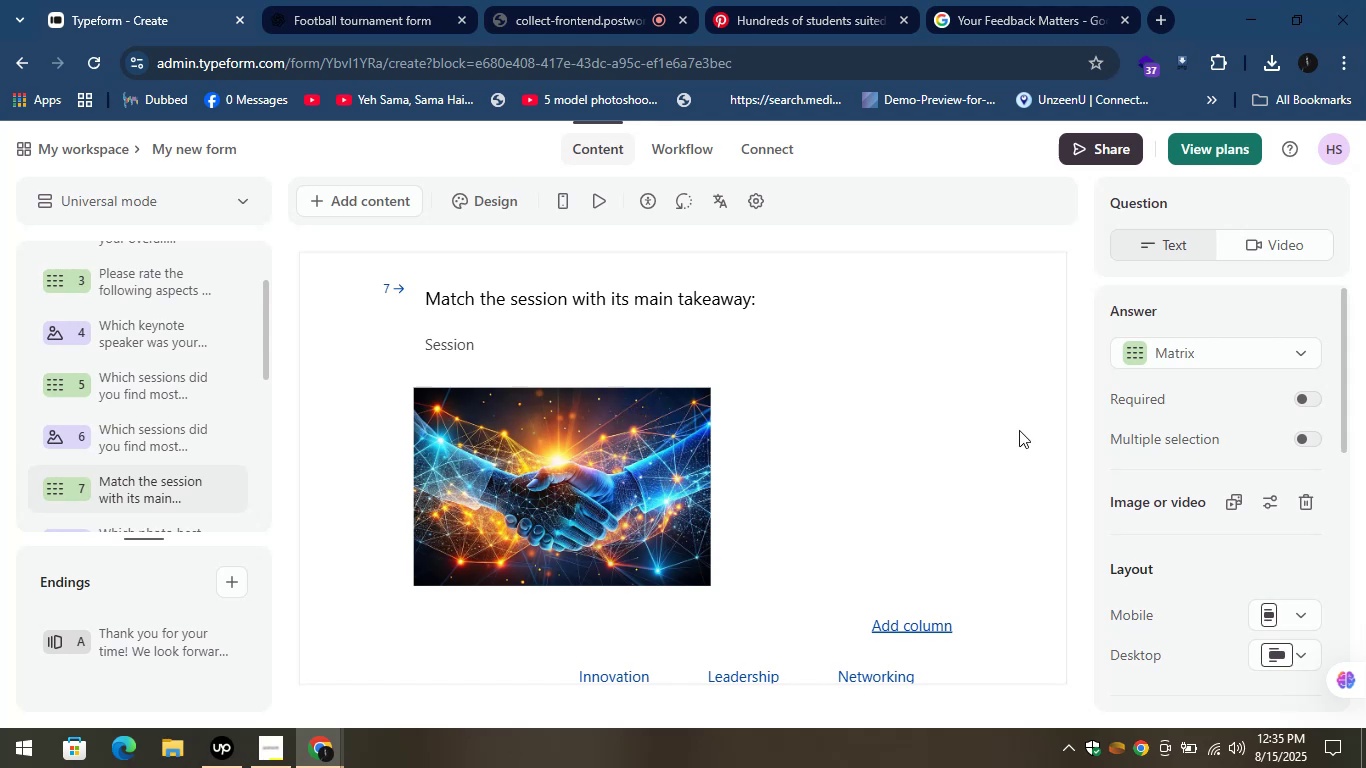 
scroll: coordinate [1140, 425], scroll_direction: down, amount: 2.0
 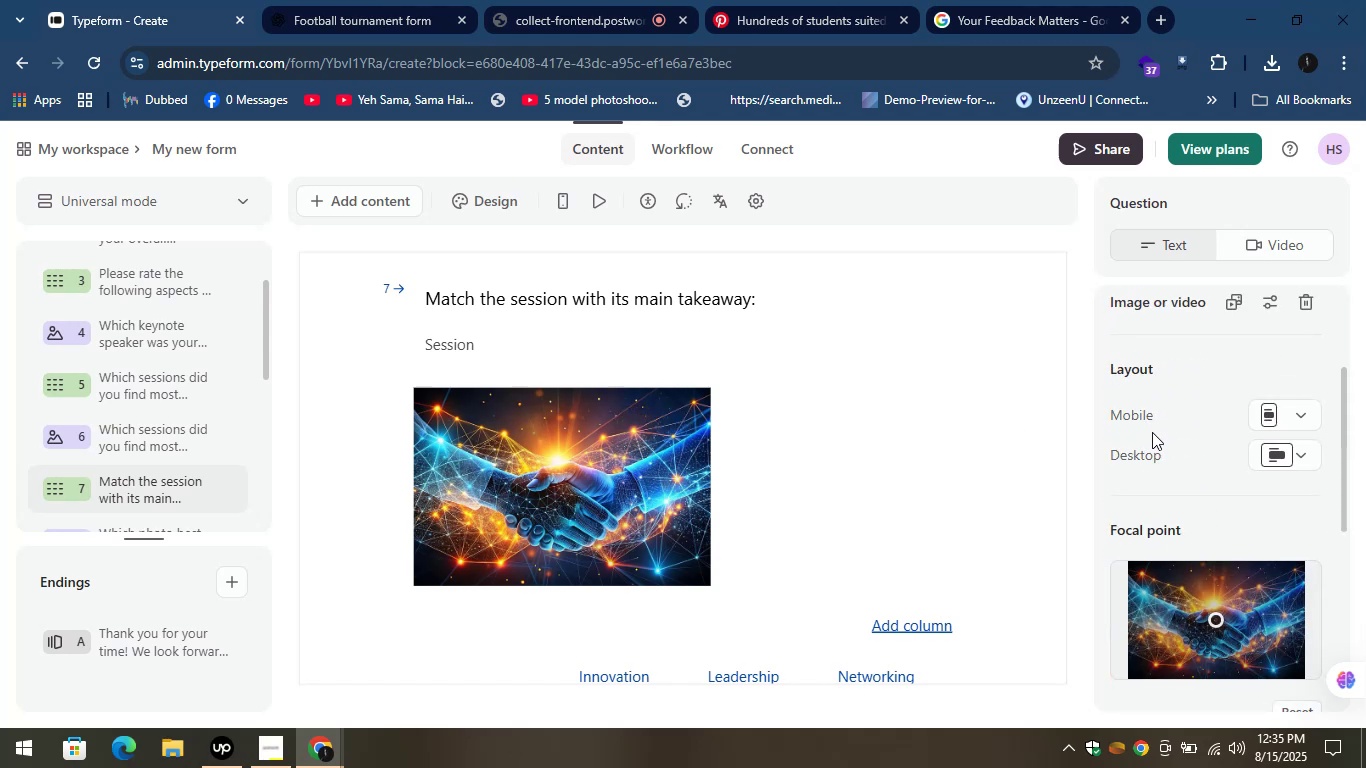 
scroll: coordinate [1158, 434], scroll_direction: up, amount: 3.0
 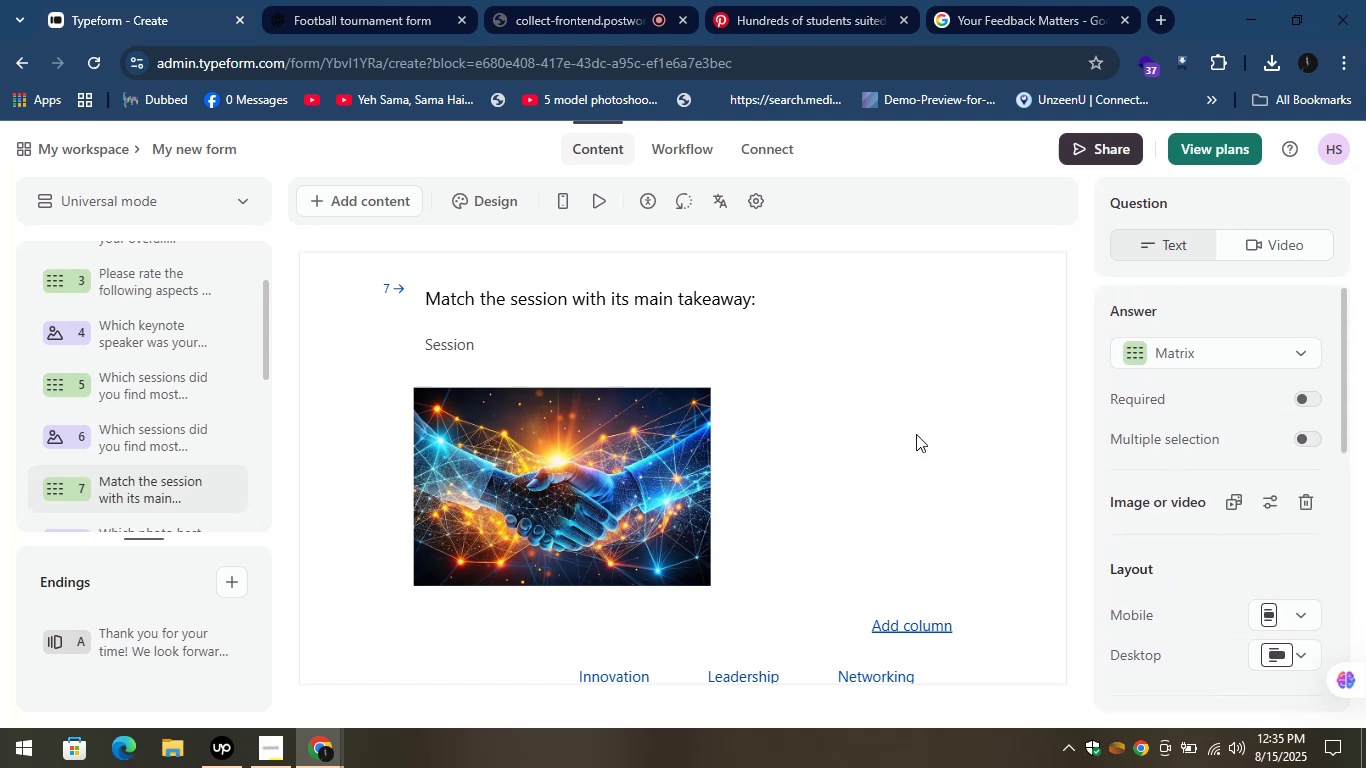 
left_click([642, 429])
 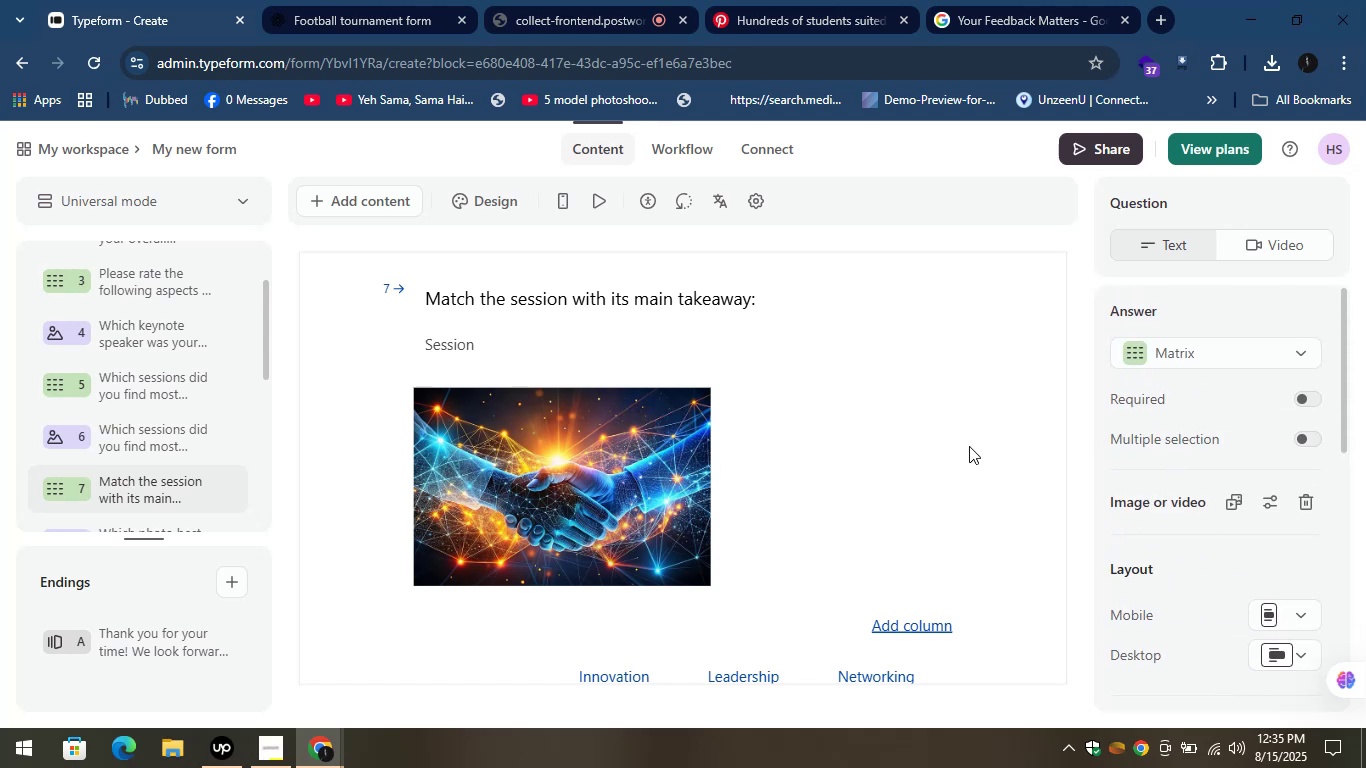 
scroll: coordinate [1246, 485], scroll_direction: down, amount: 9.0
 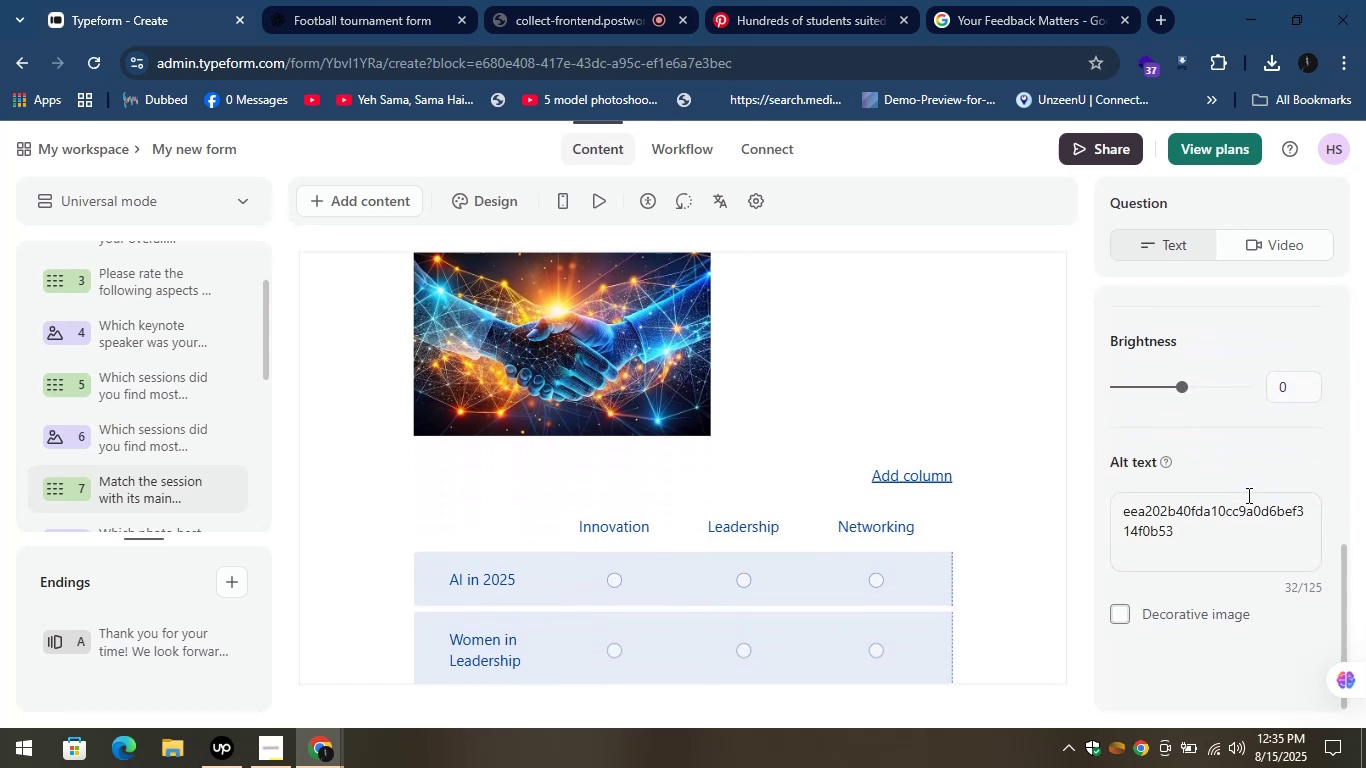 
left_click([1199, 531])
 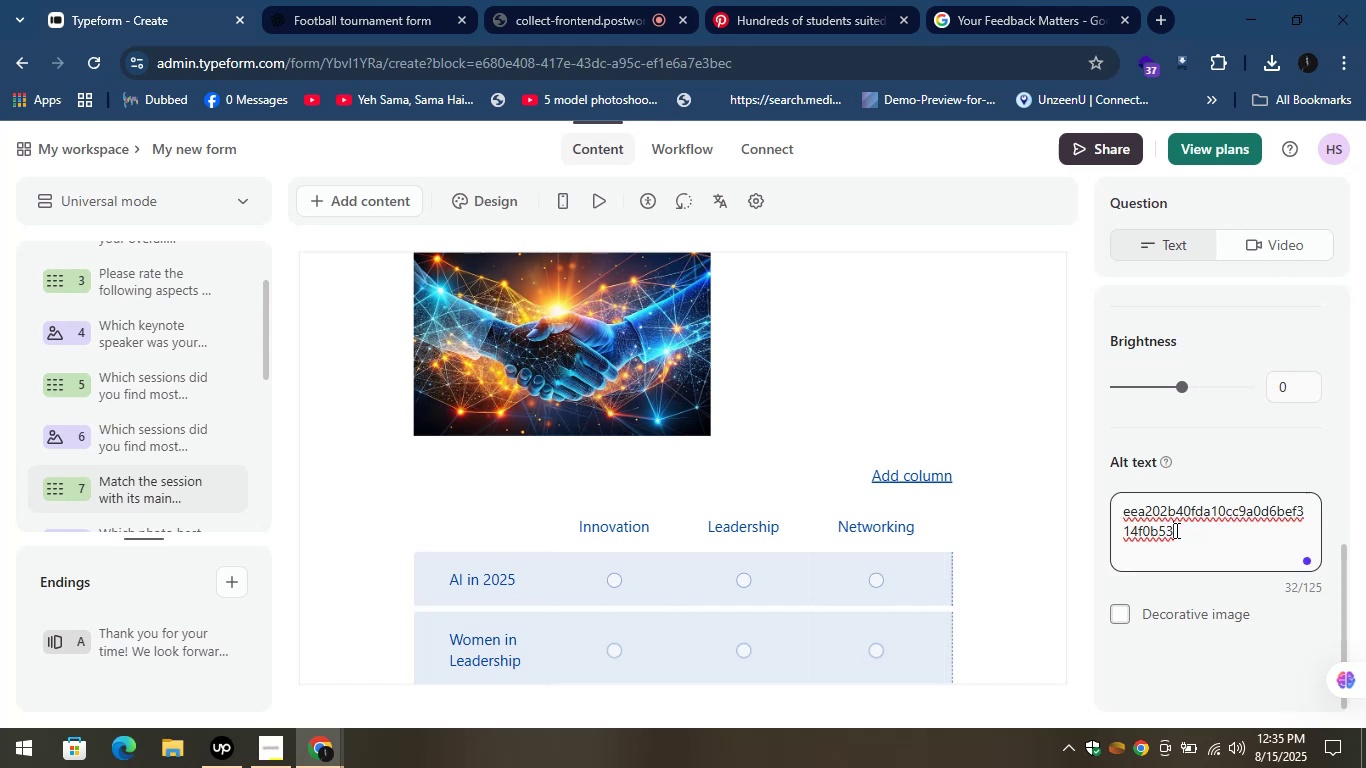 
scroll: coordinate [864, 412], scroll_direction: up, amount: 9.0
 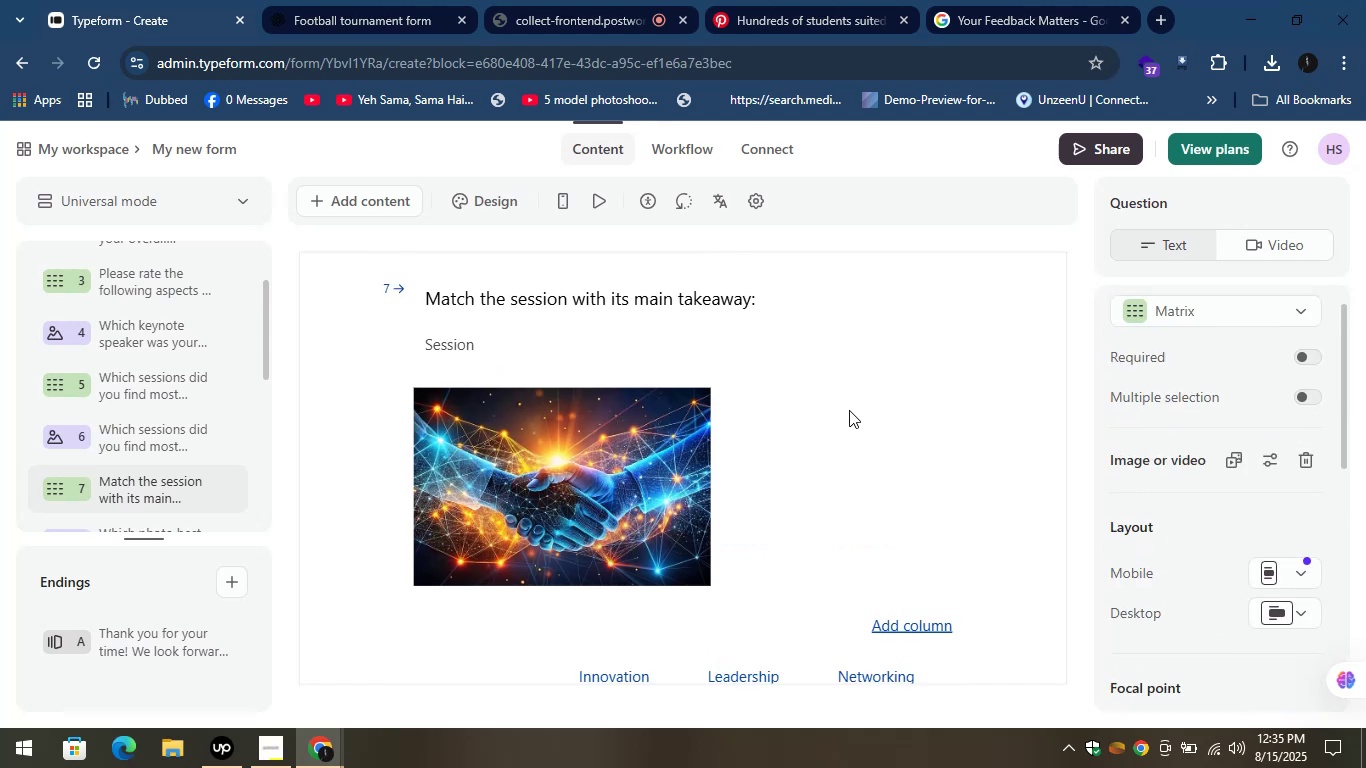 
scroll: coordinate [165, 366], scroll_direction: down, amount: 1.0
 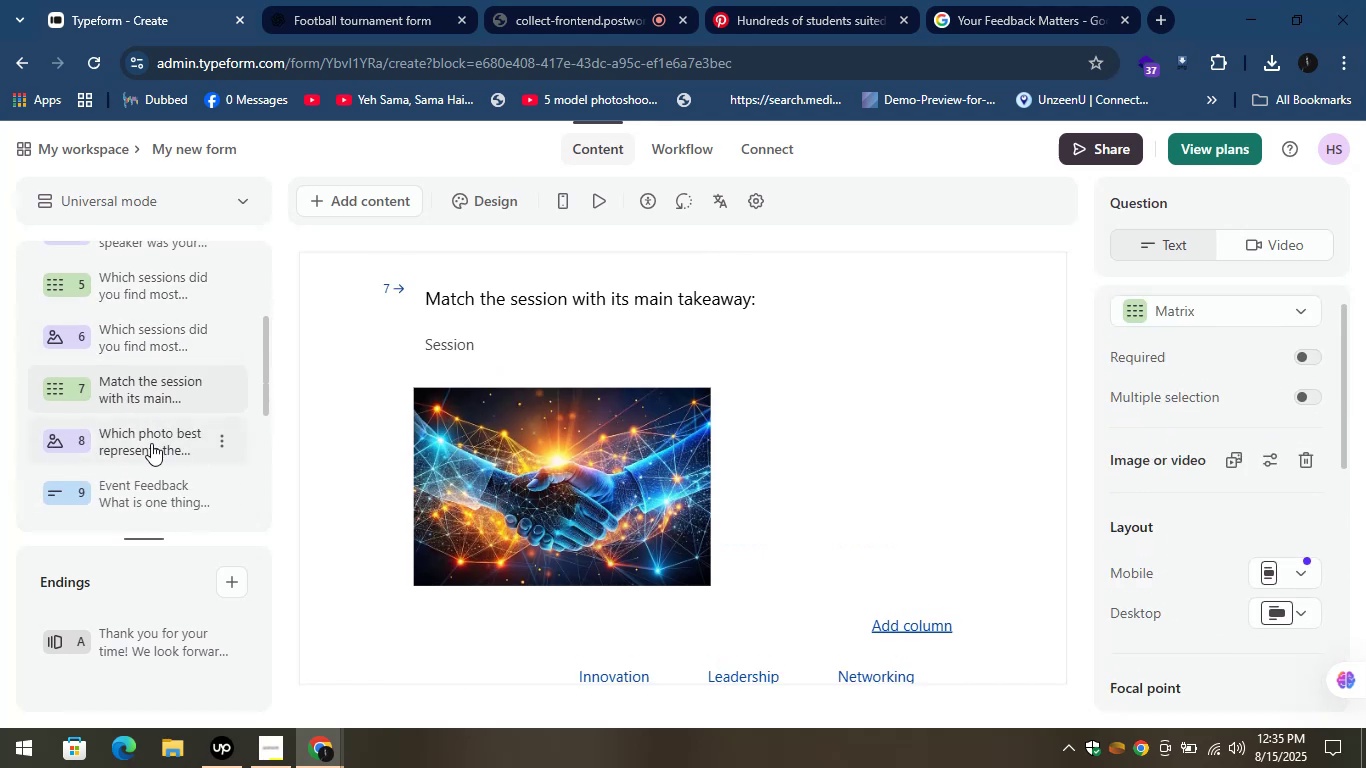 
left_click([153, 443])
 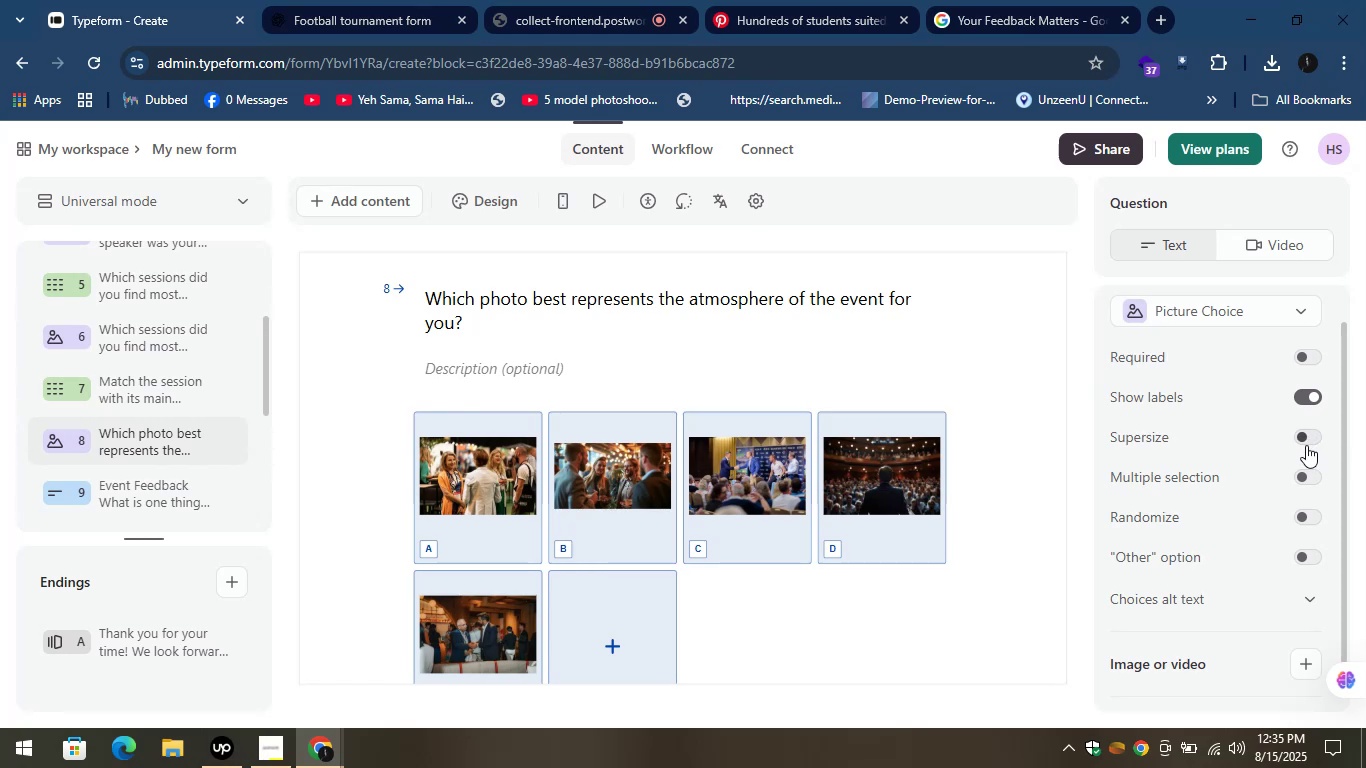 
wait(7.5)
 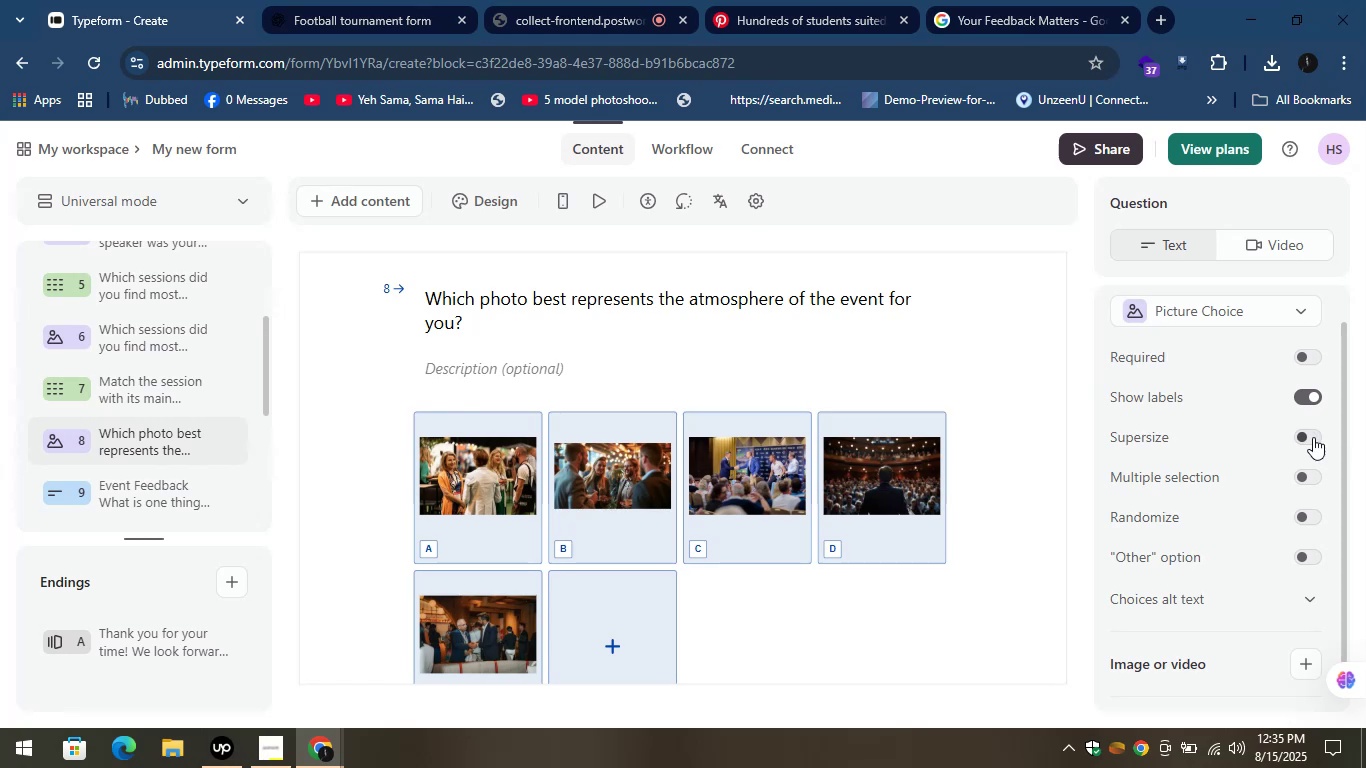 
left_click([1307, 436])
 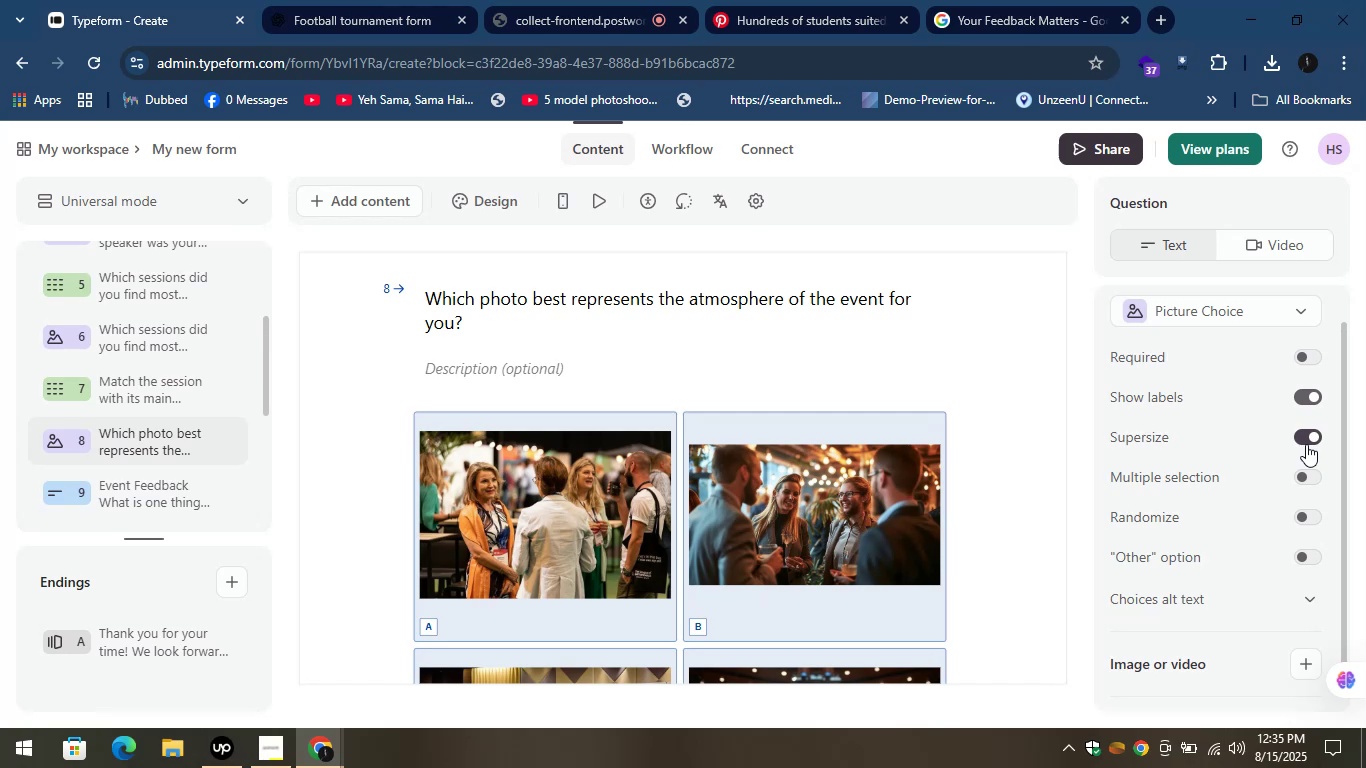 
wait(7.9)
 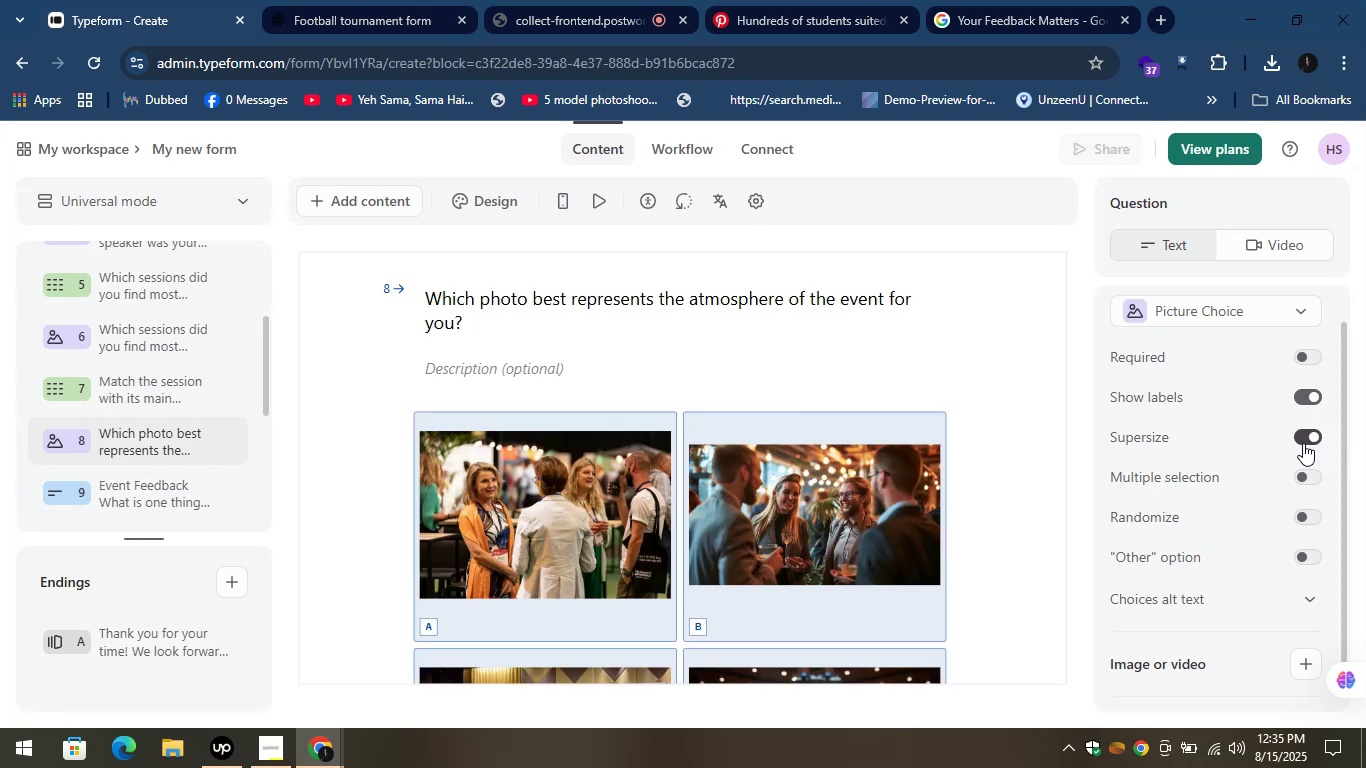 
mouse_move([1288, 508])
 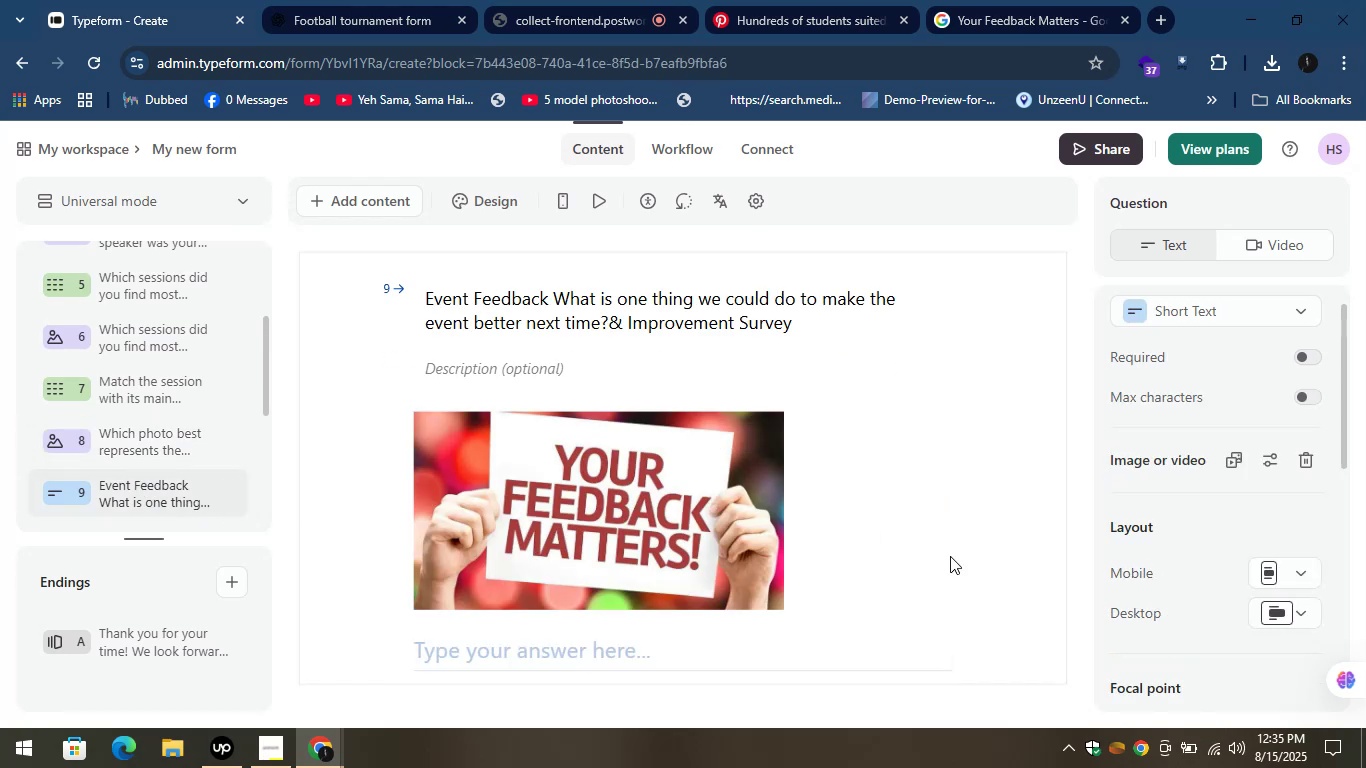 
wait(5.62)
 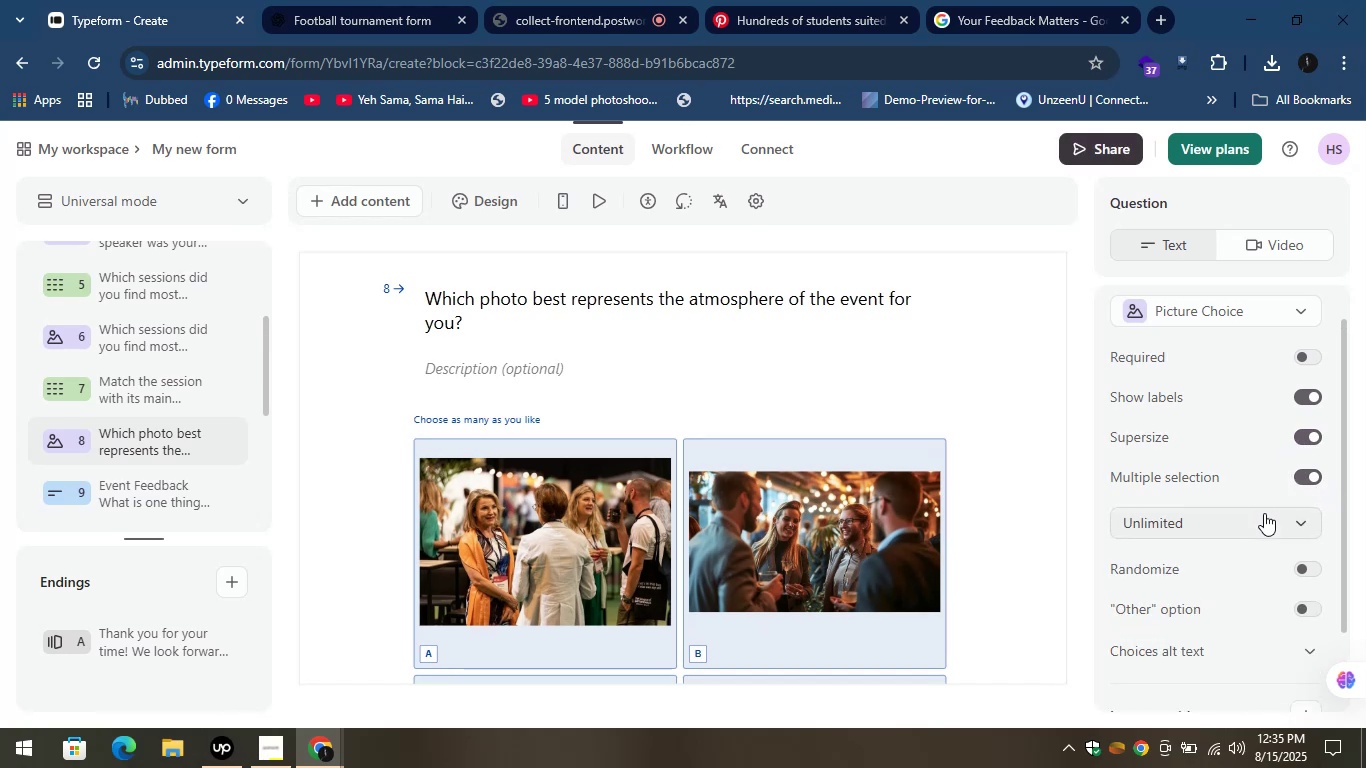 
scroll: coordinate [1198, 476], scroll_direction: down, amount: 2.0
 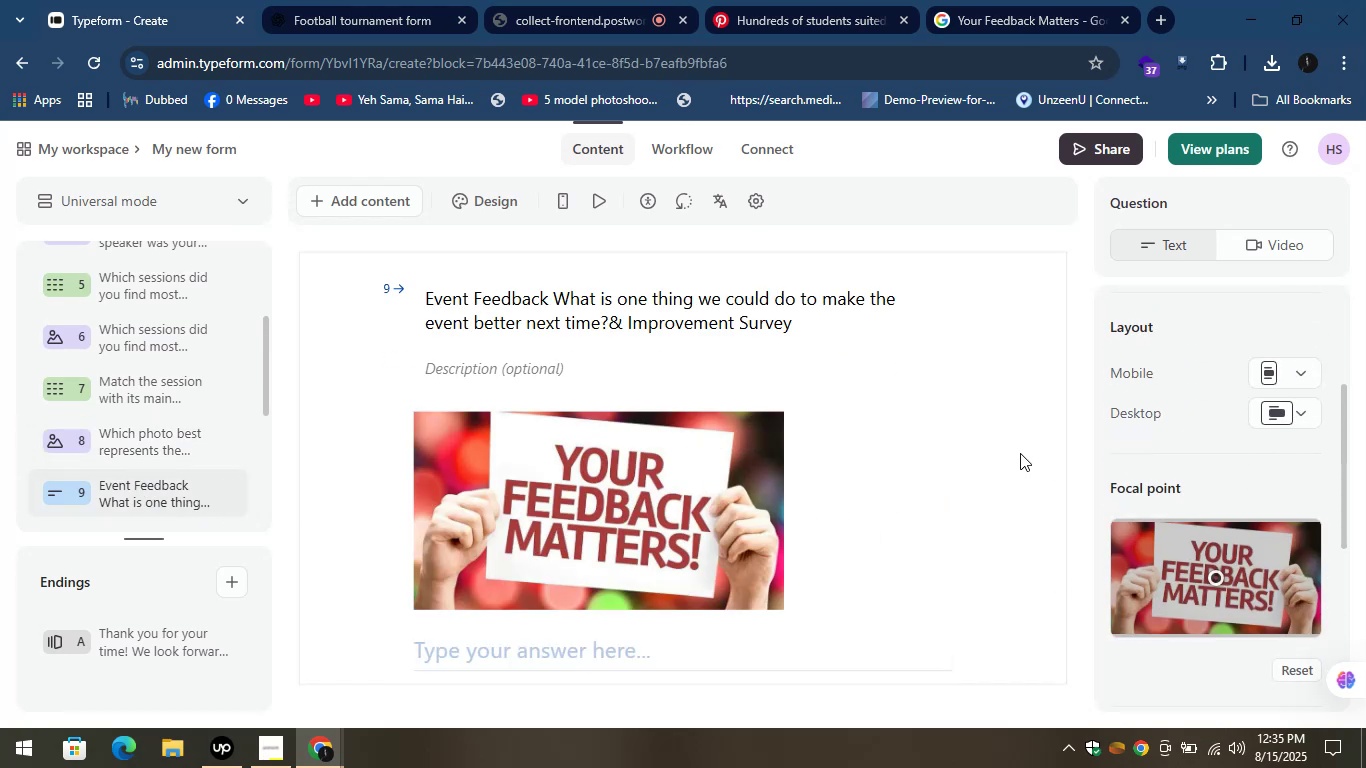 
wait(8.52)
 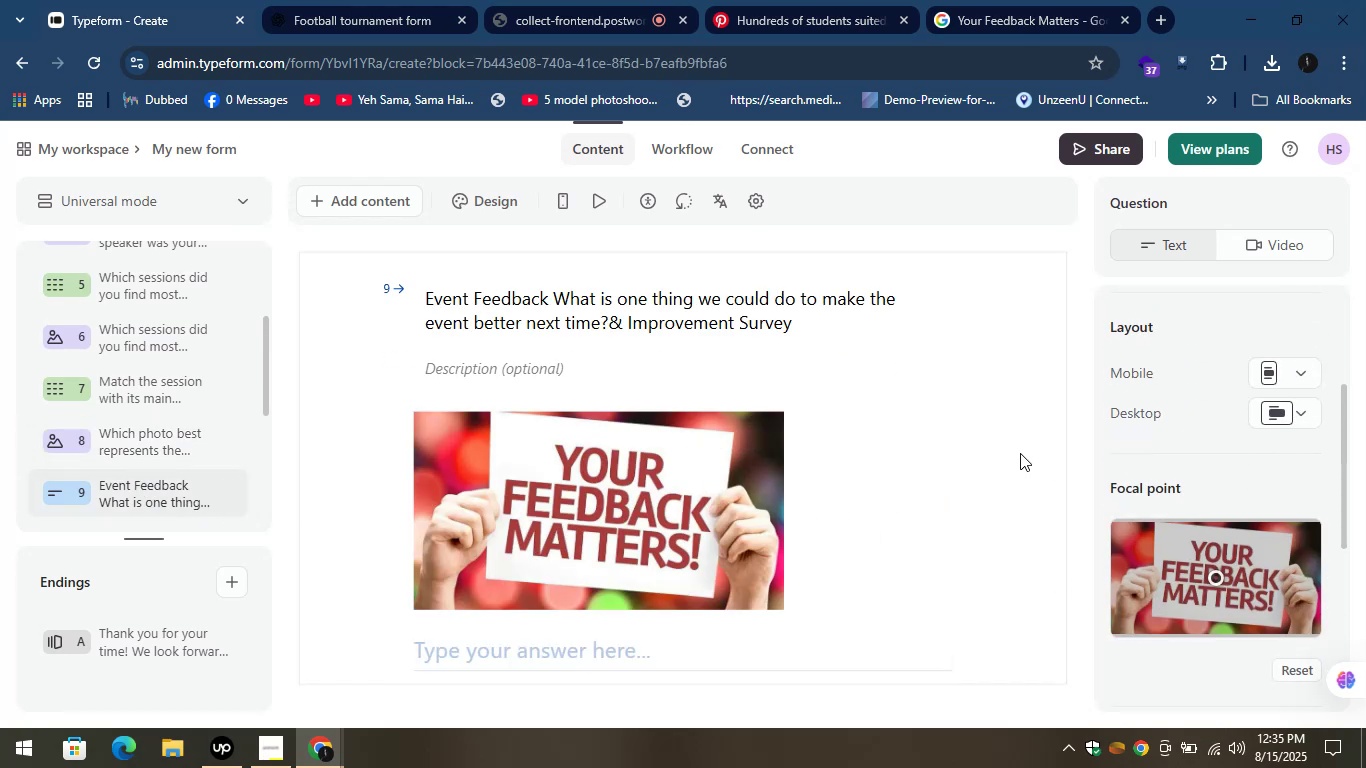 
scroll: coordinate [541, 406], scroll_direction: down, amount: 10.0
 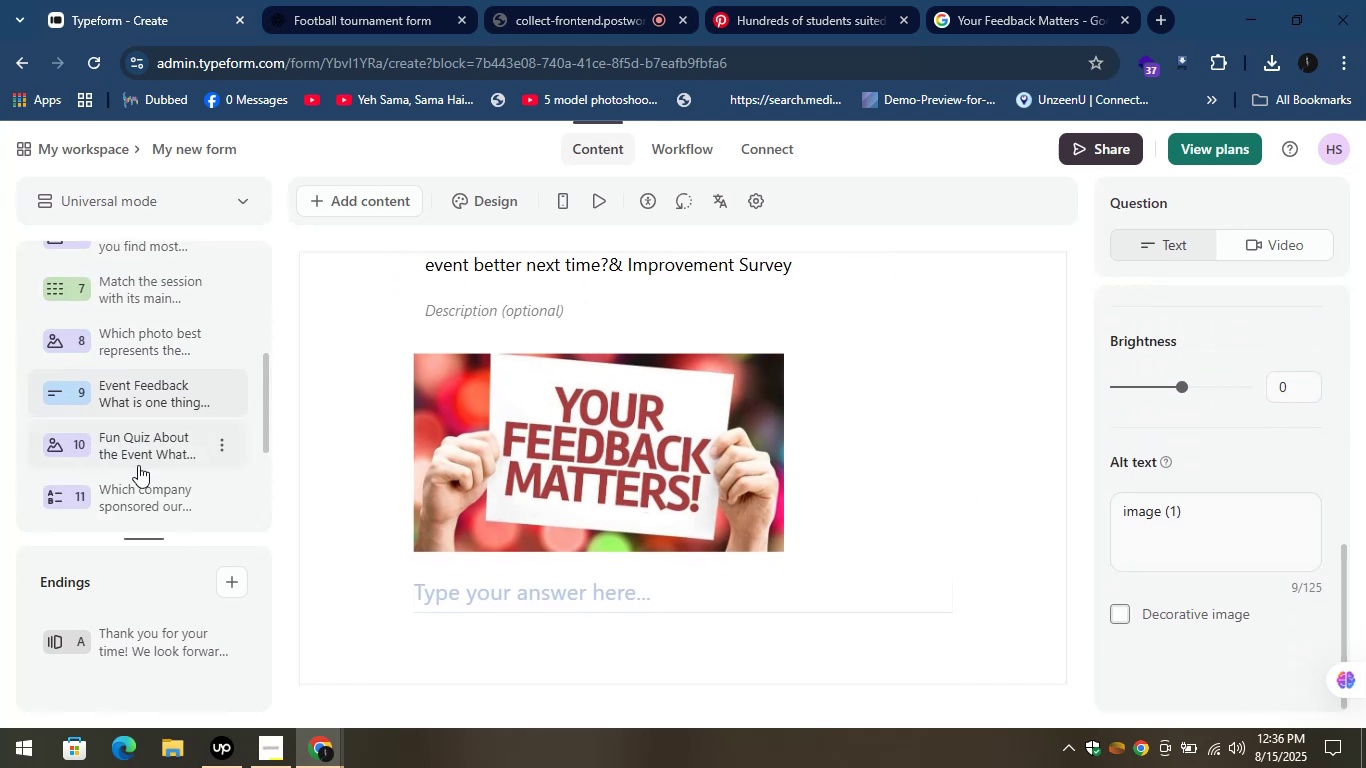 
left_click([130, 451])
 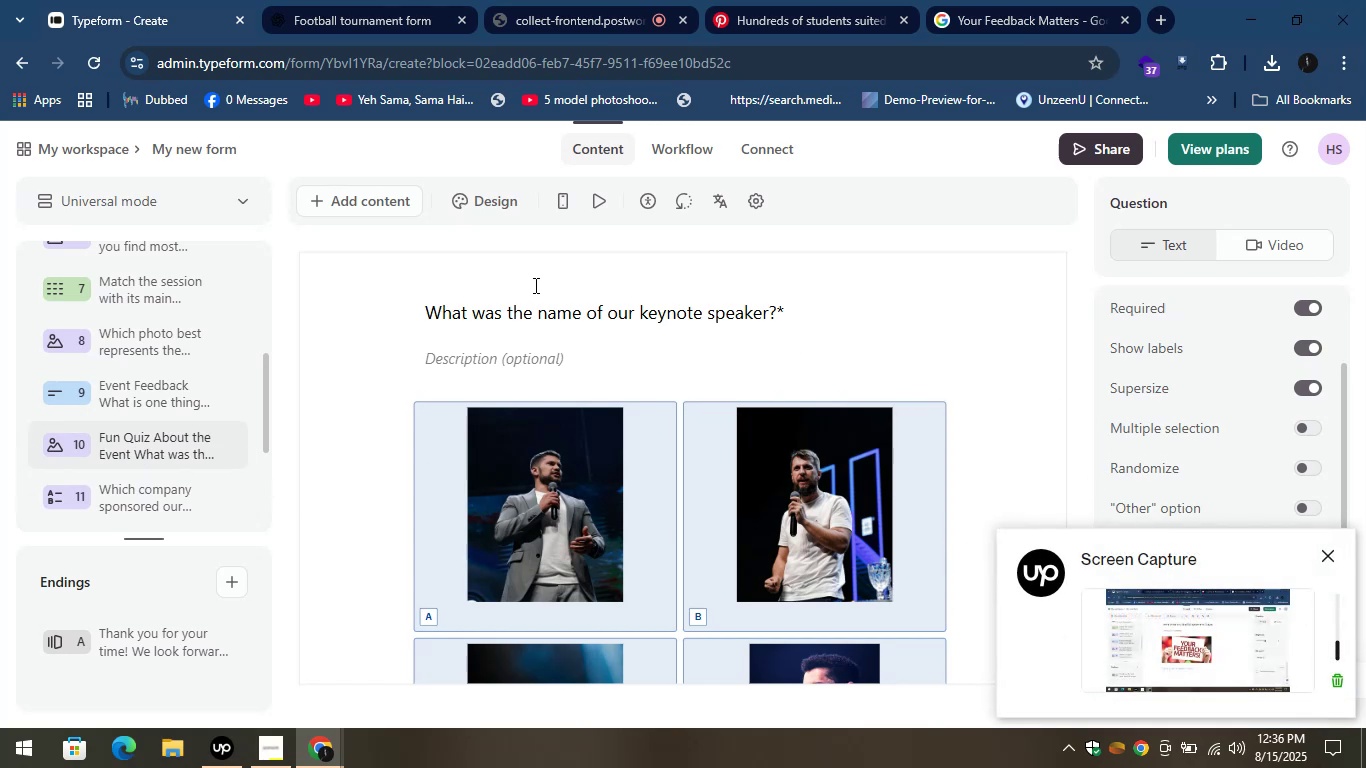 
wait(6.34)
 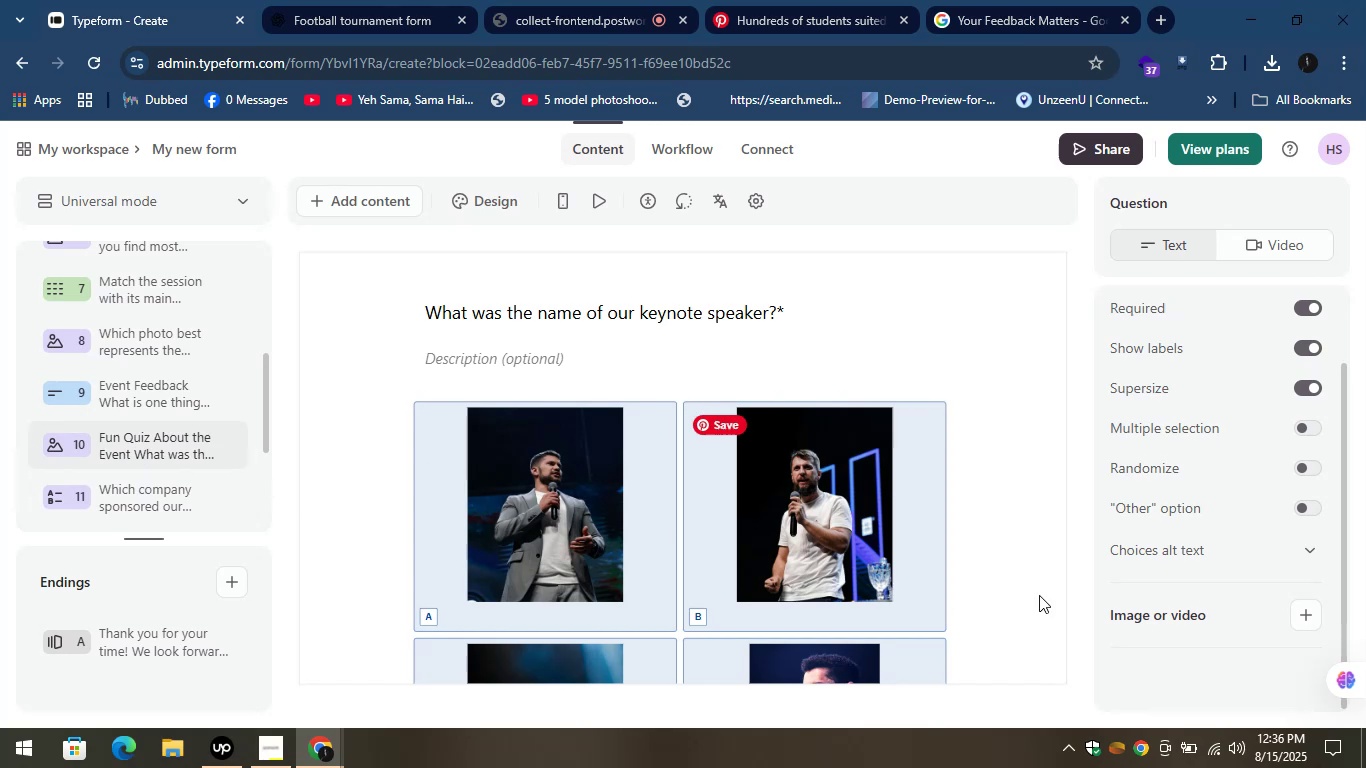 
mouse_move([180, 475])
 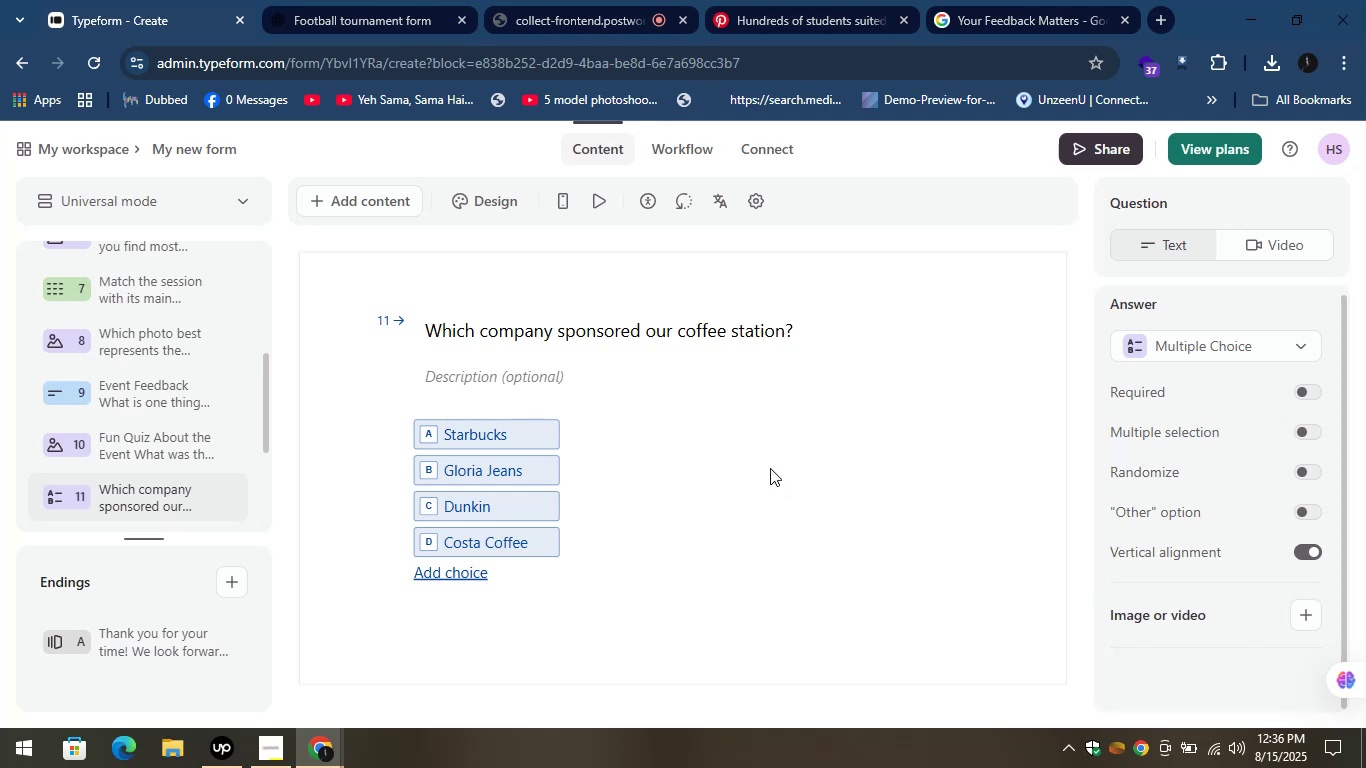 
wait(9.38)
 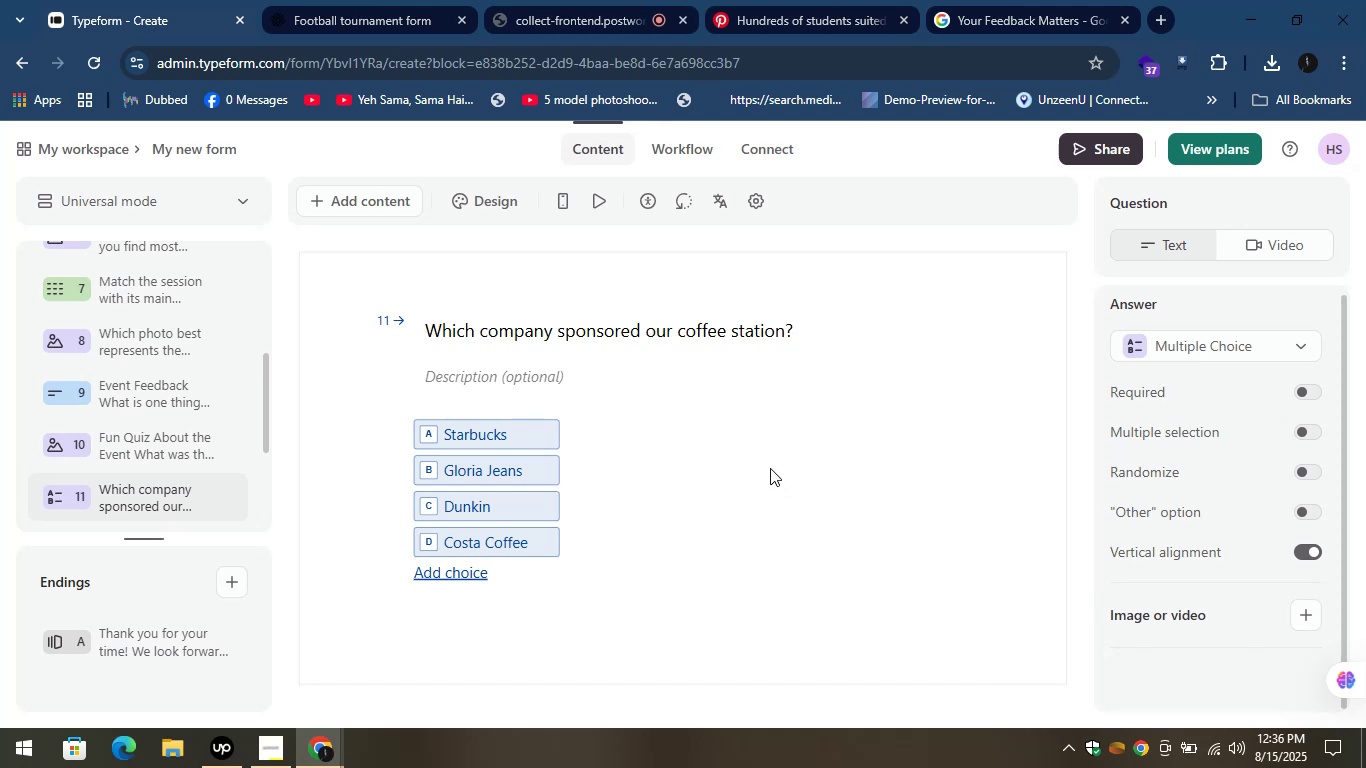 
scroll: coordinate [193, 386], scroll_direction: down, amount: 3.0
 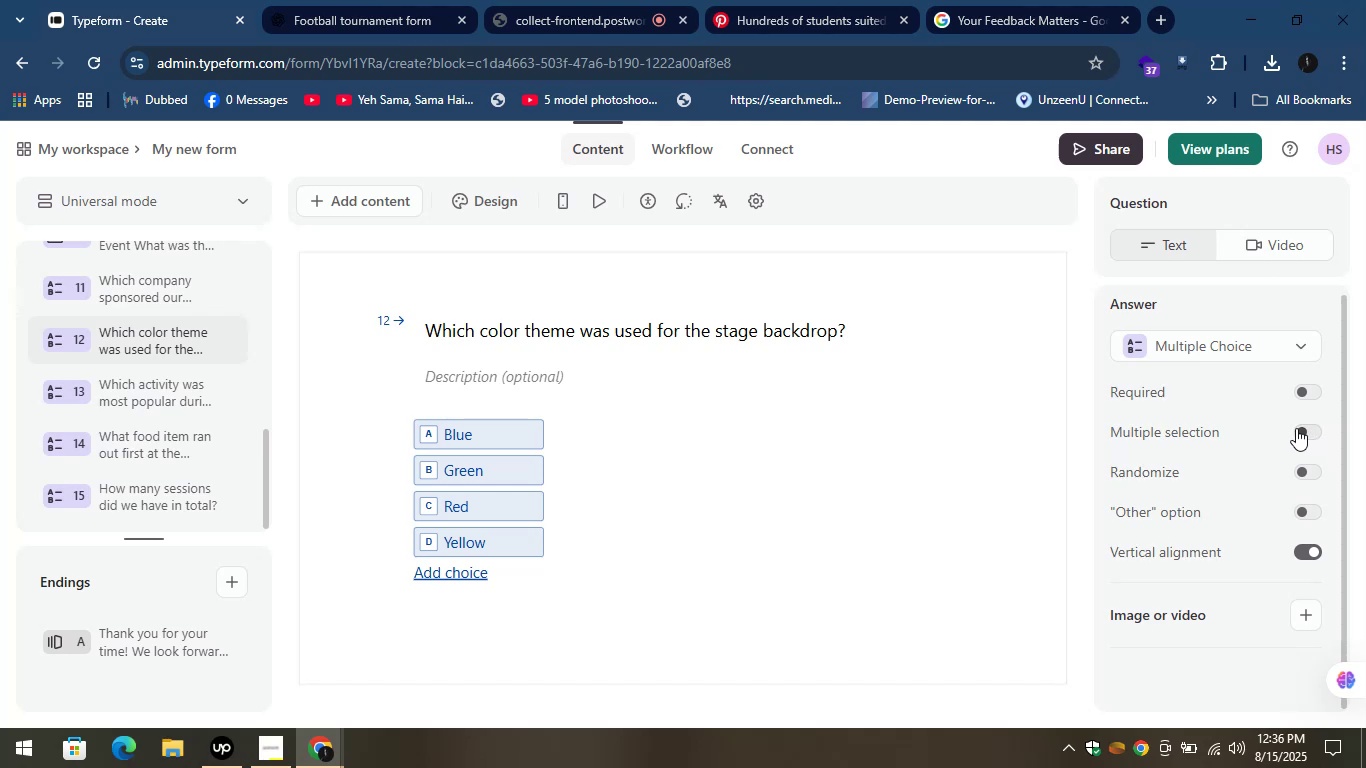 
wait(13.49)
 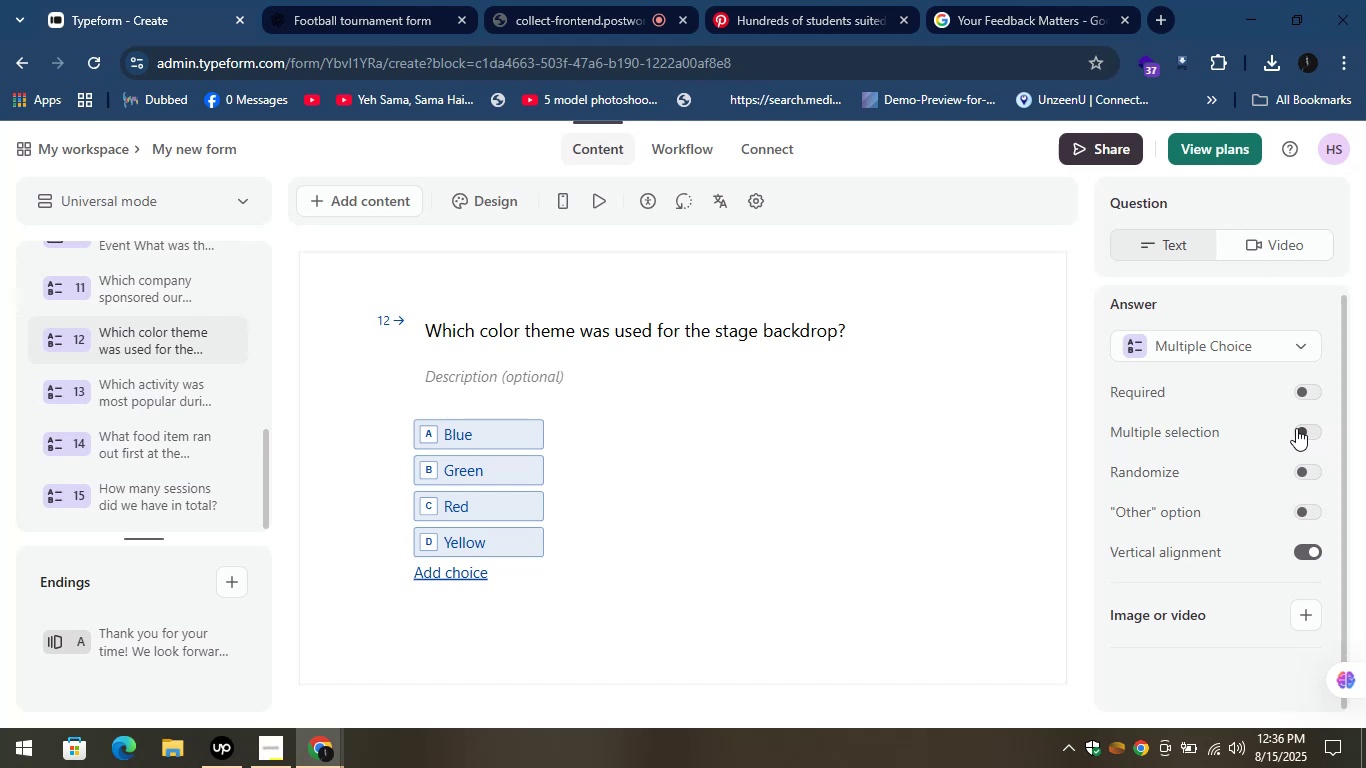 
mouse_move([211, 446])
 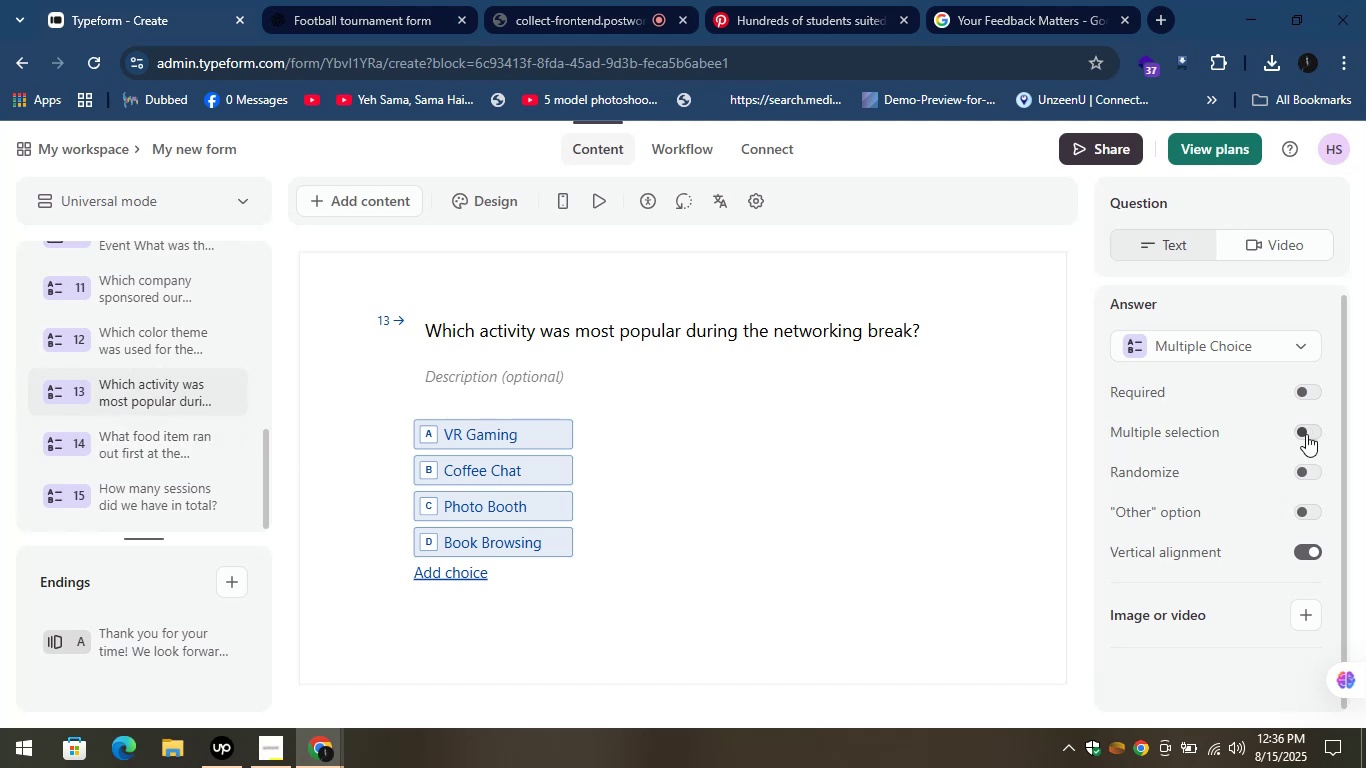 
wait(6.77)
 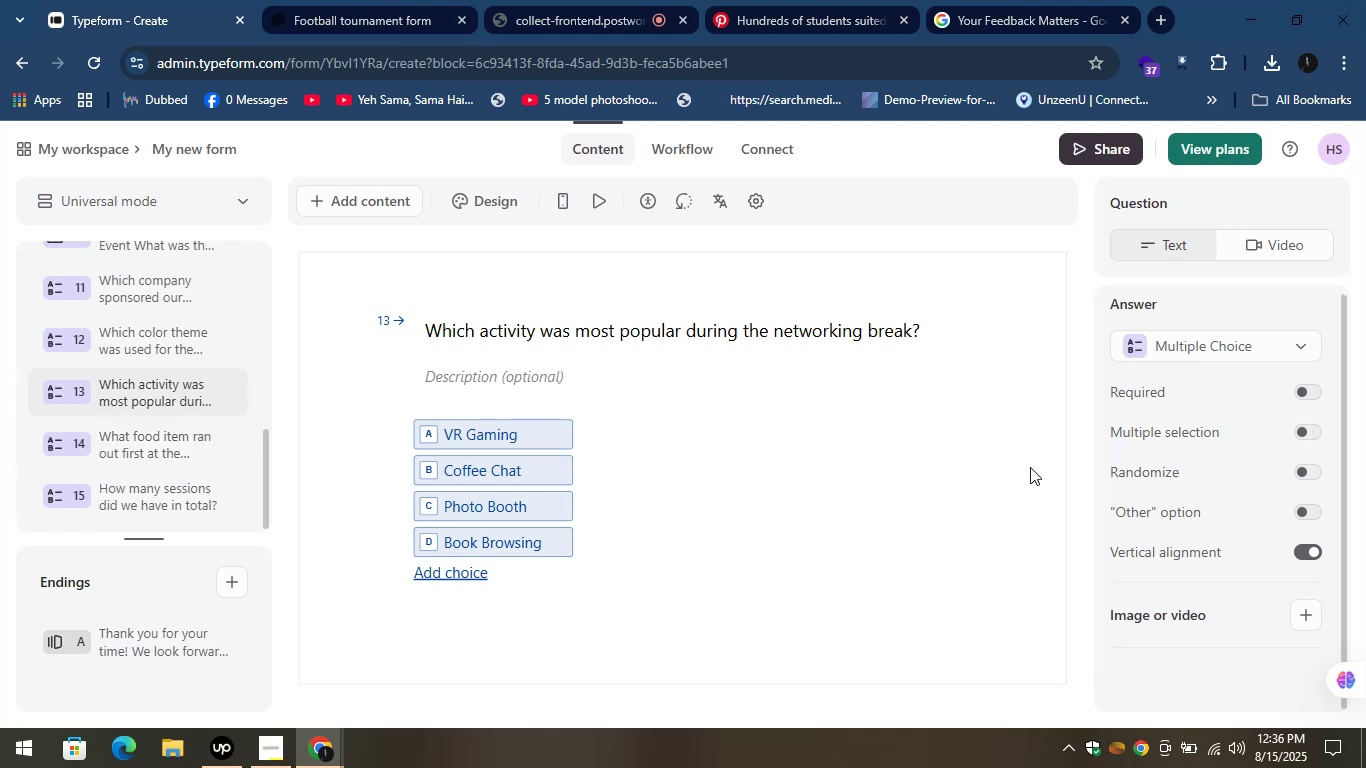 
left_click([1298, 398])
 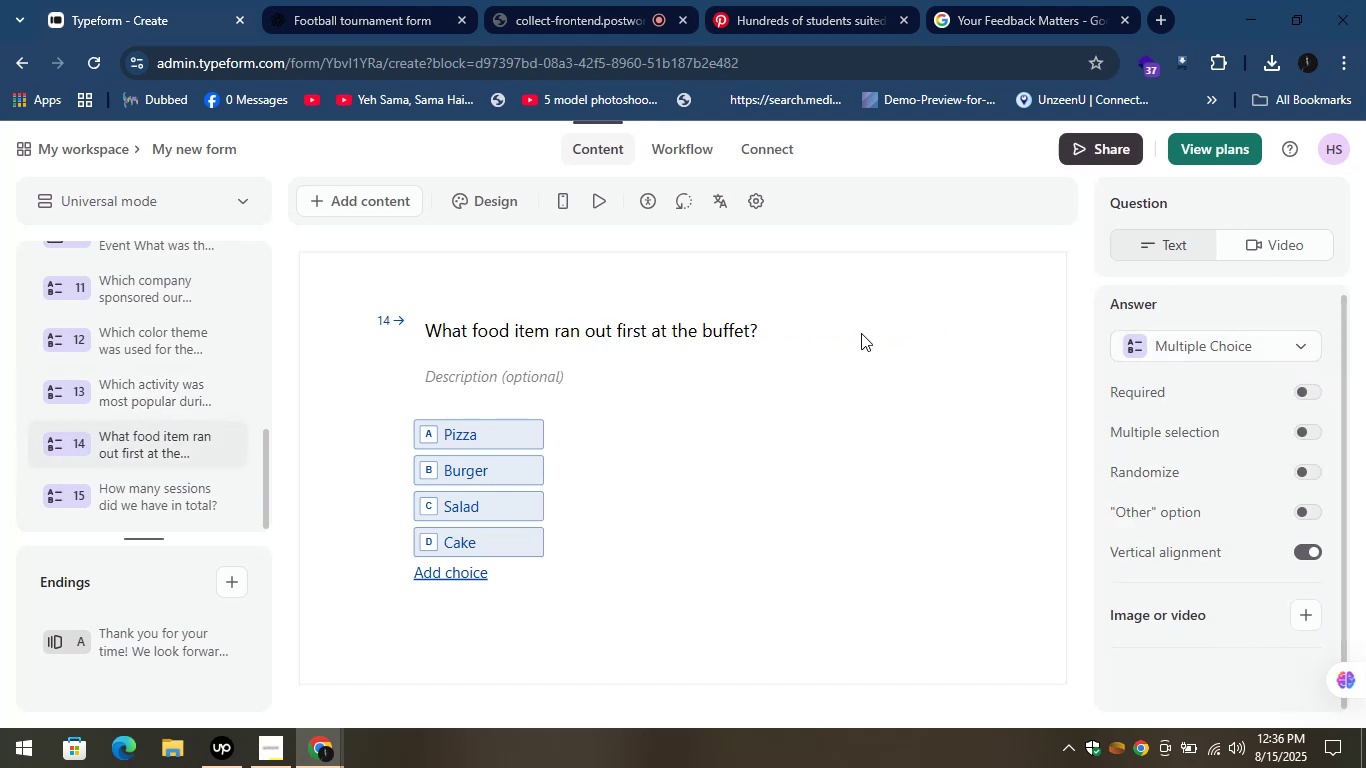 
wait(7.64)
 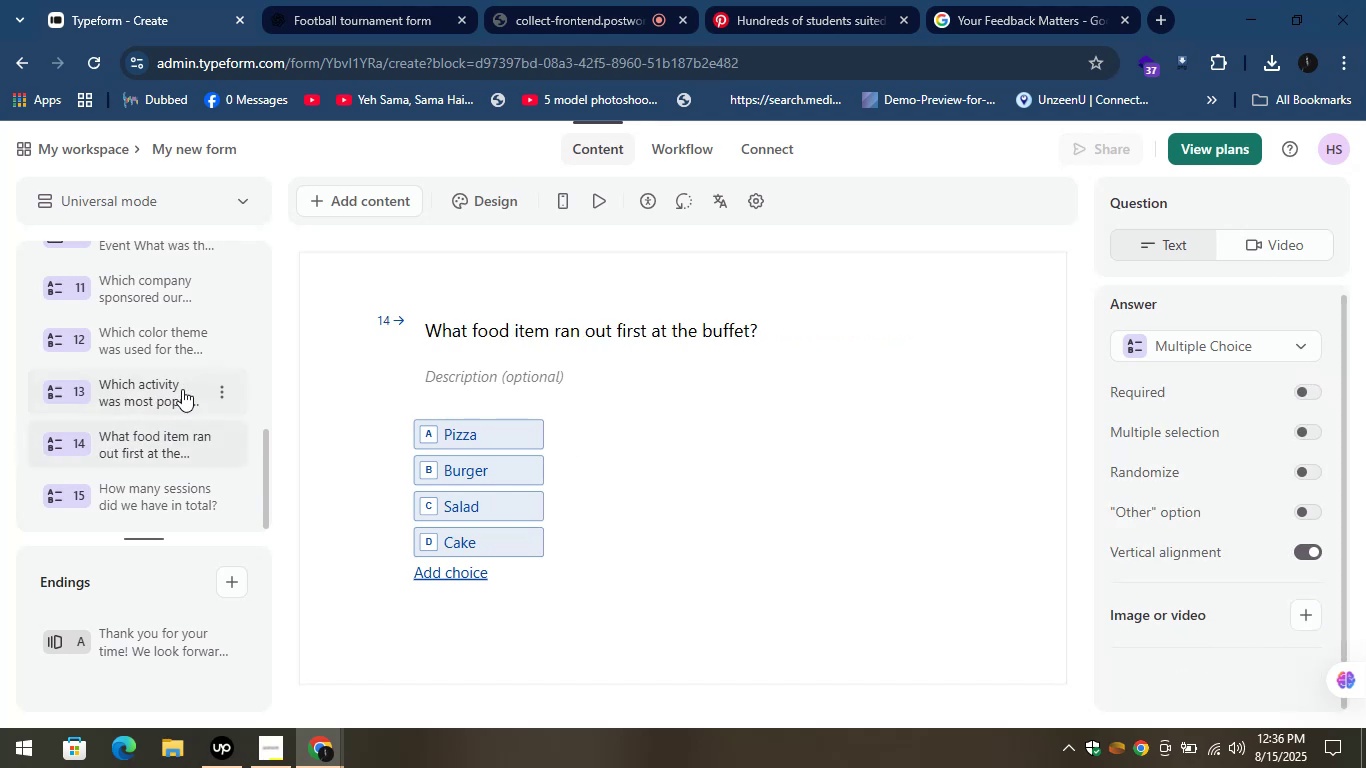 
left_click([1308, 428])
 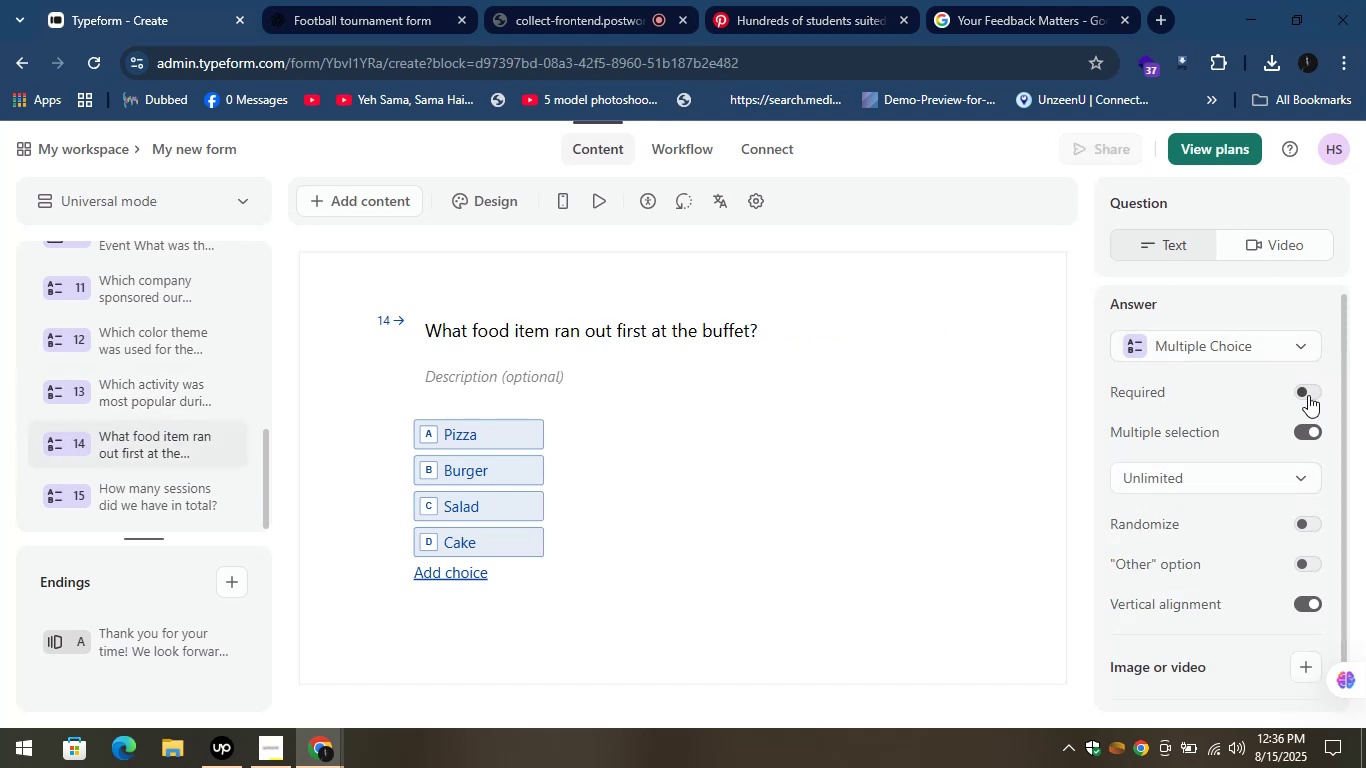 
left_click([1302, 391])
 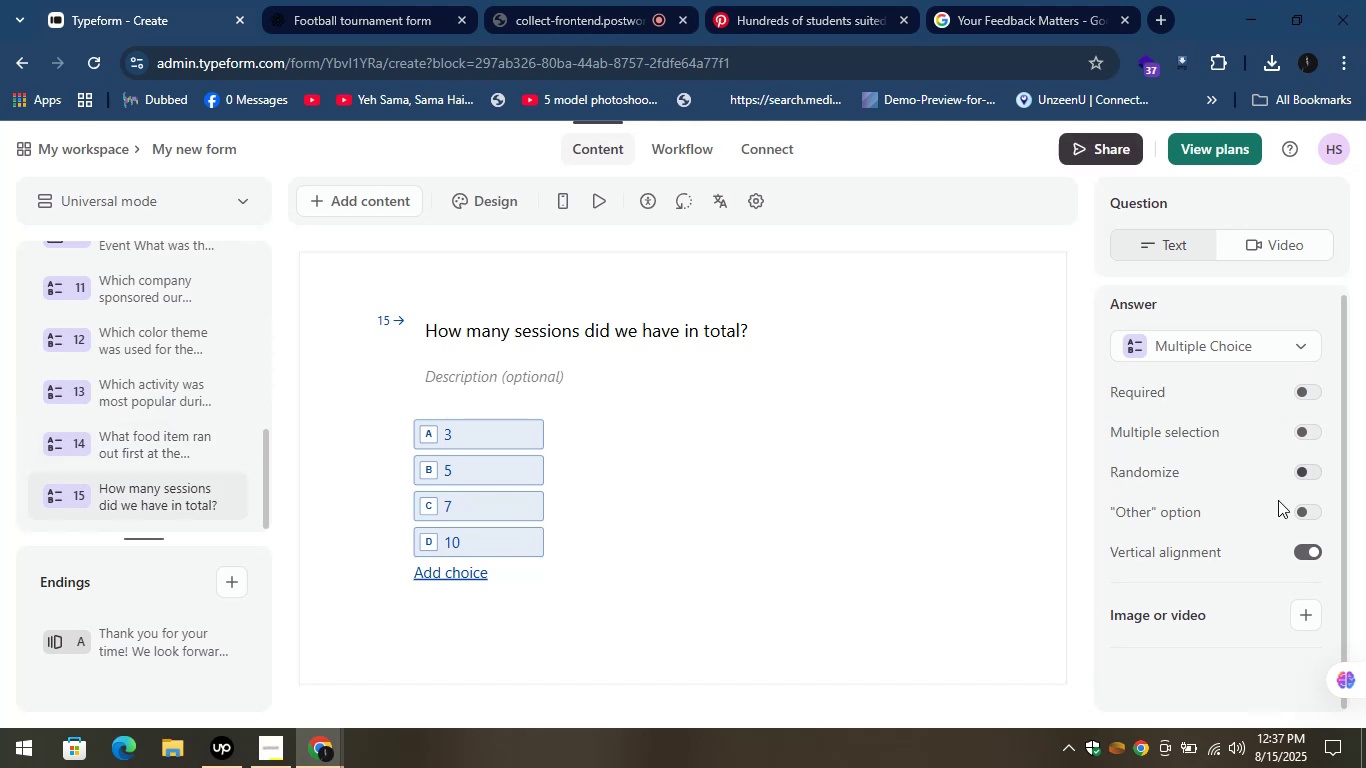 
wait(12.0)
 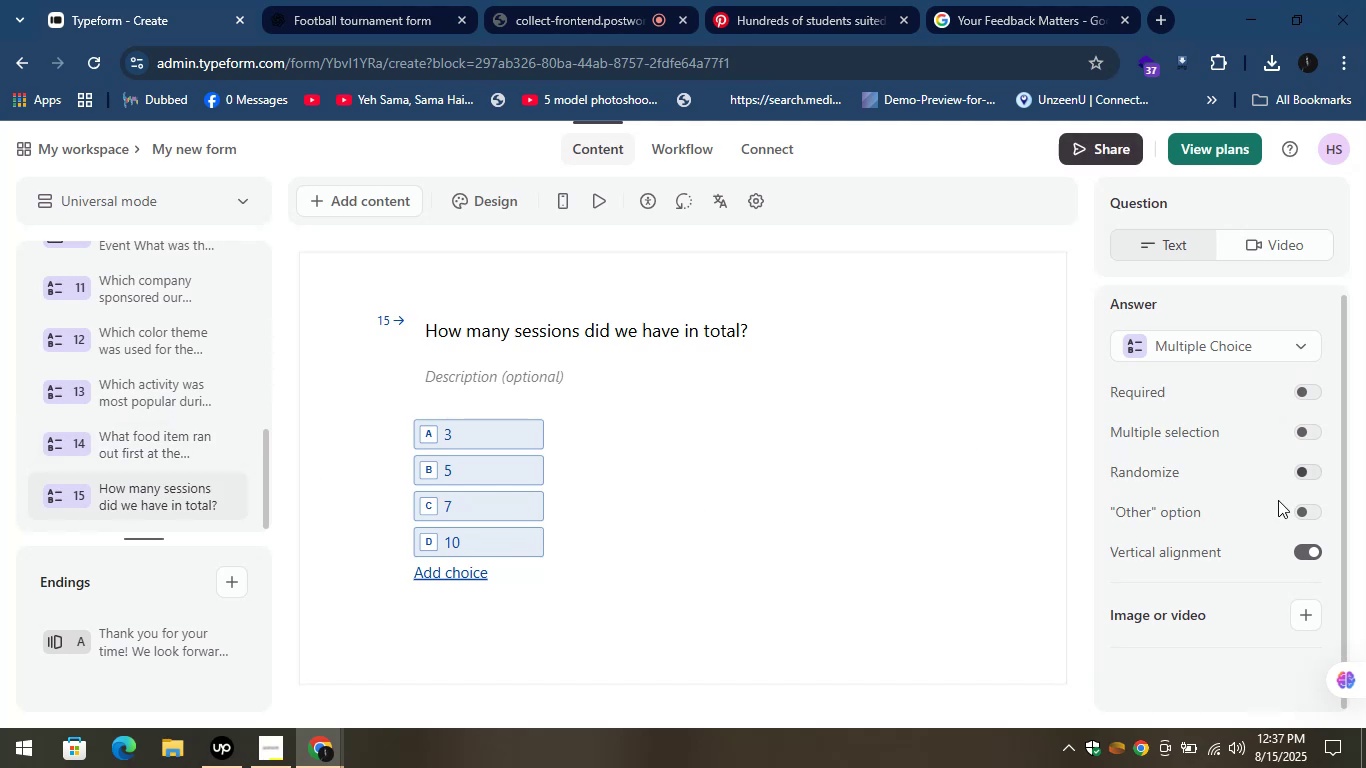 
scroll: coordinate [179, 491], scroll_direction: down, amount: 4.0
 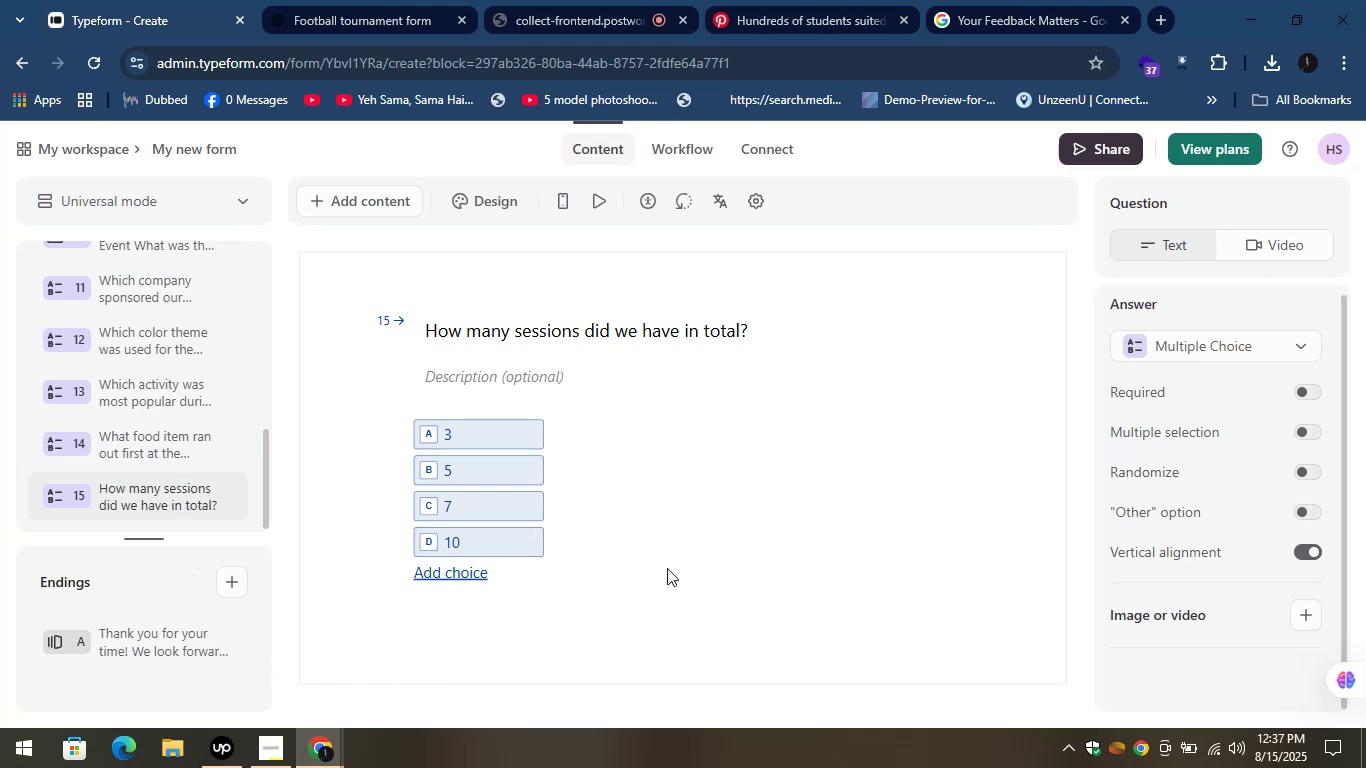 
scroll: coordinate [689, 496], scroll_direction: up, amount: 2.0
 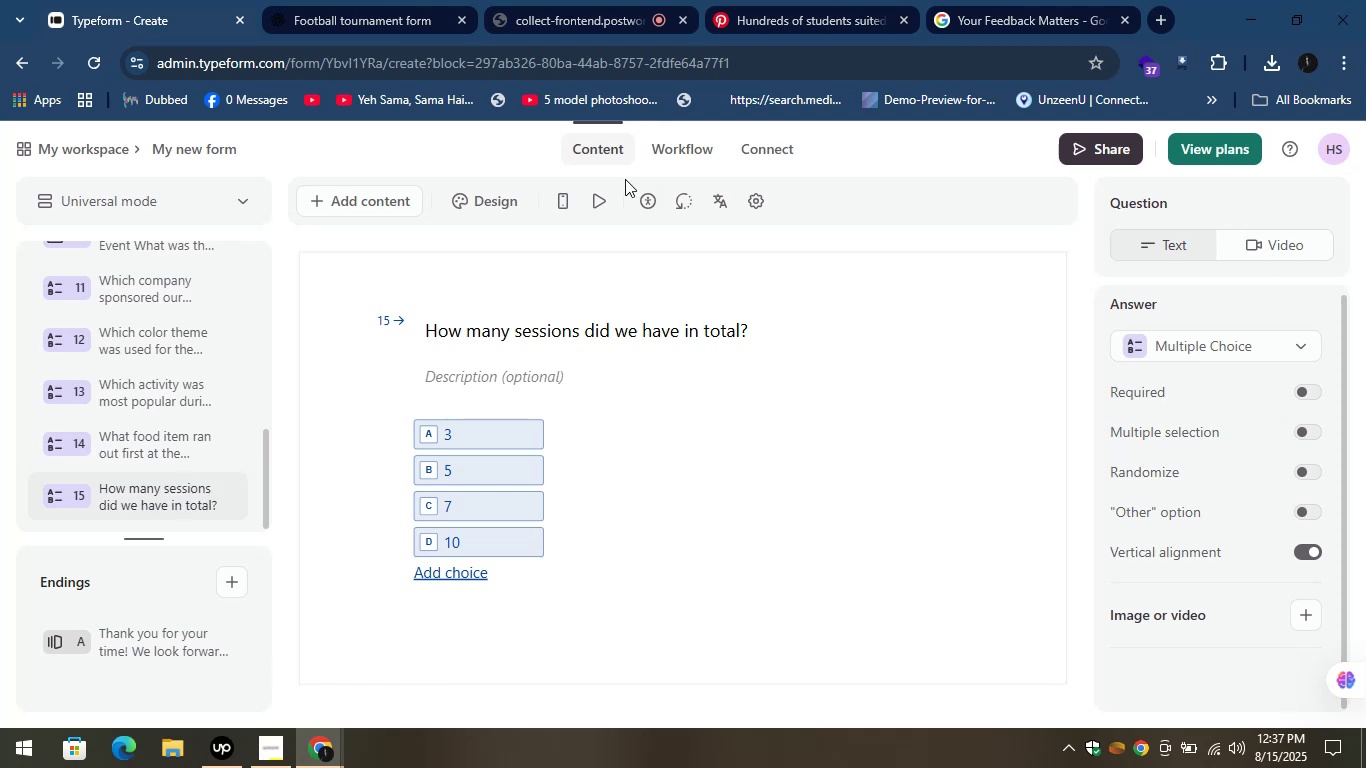 
left_click([585, 194])
 